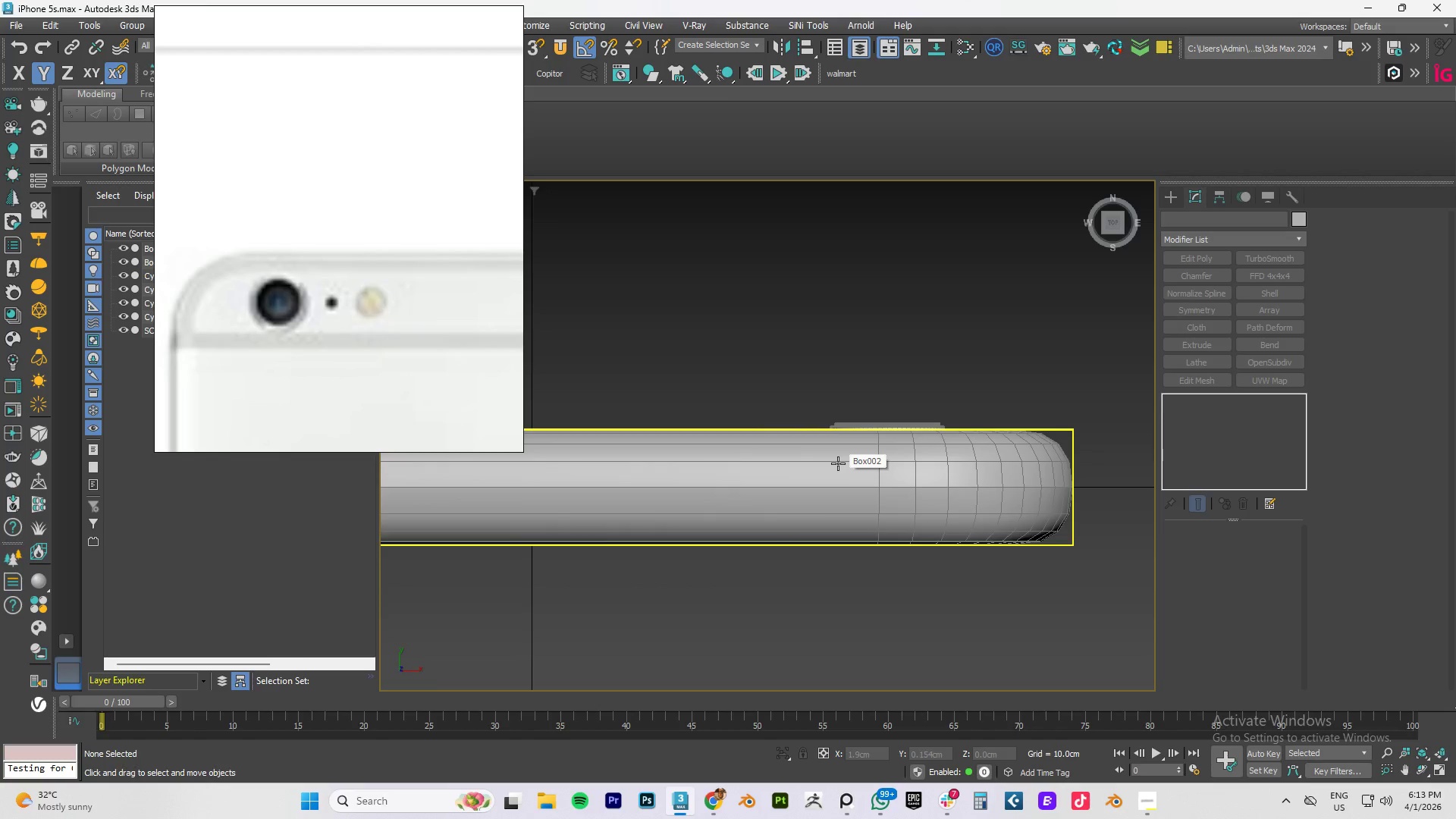 
key(F3)
 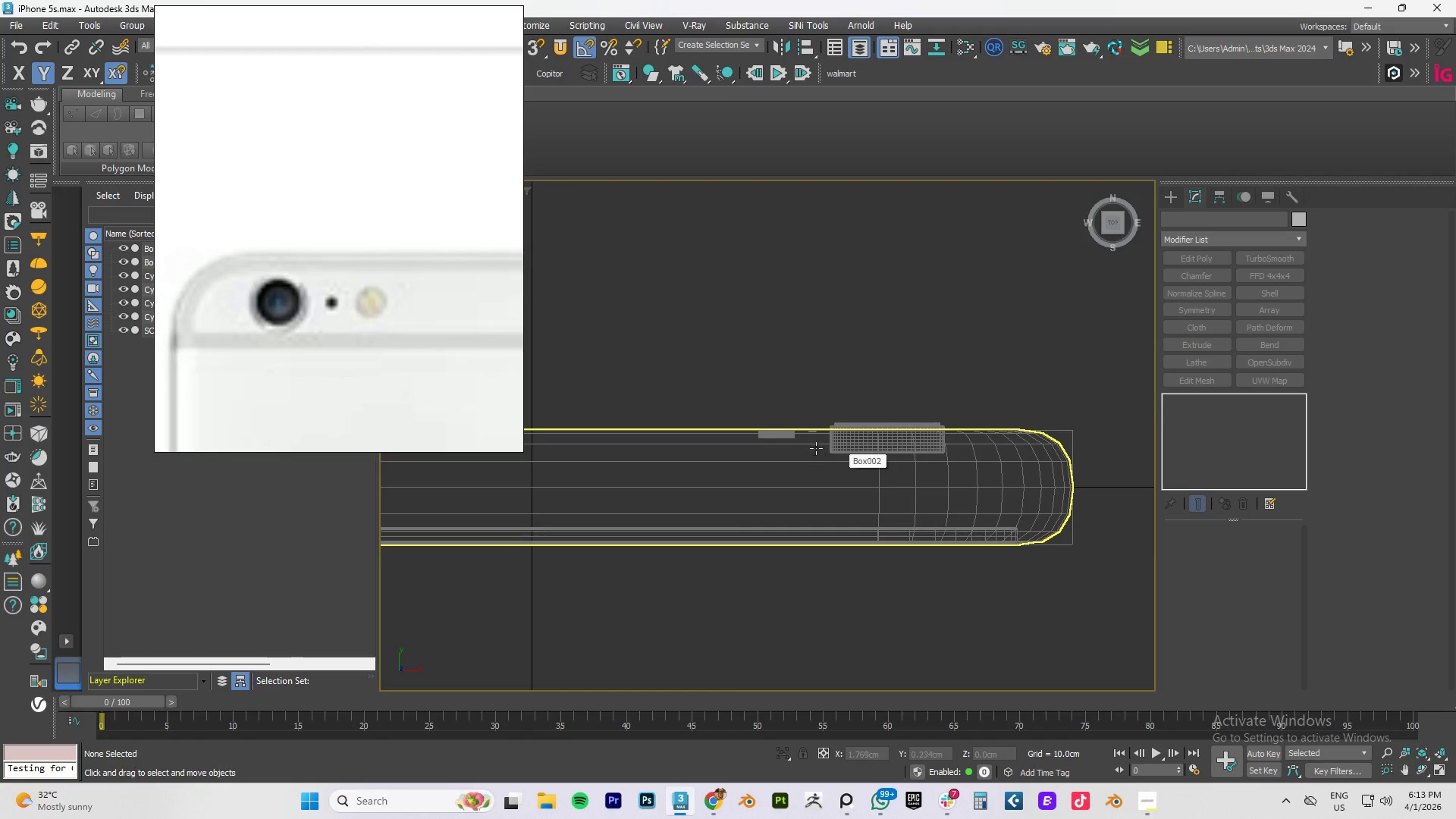 
scroll: coordinate [785, 528], scroll_direction: up, amount: 8.0
 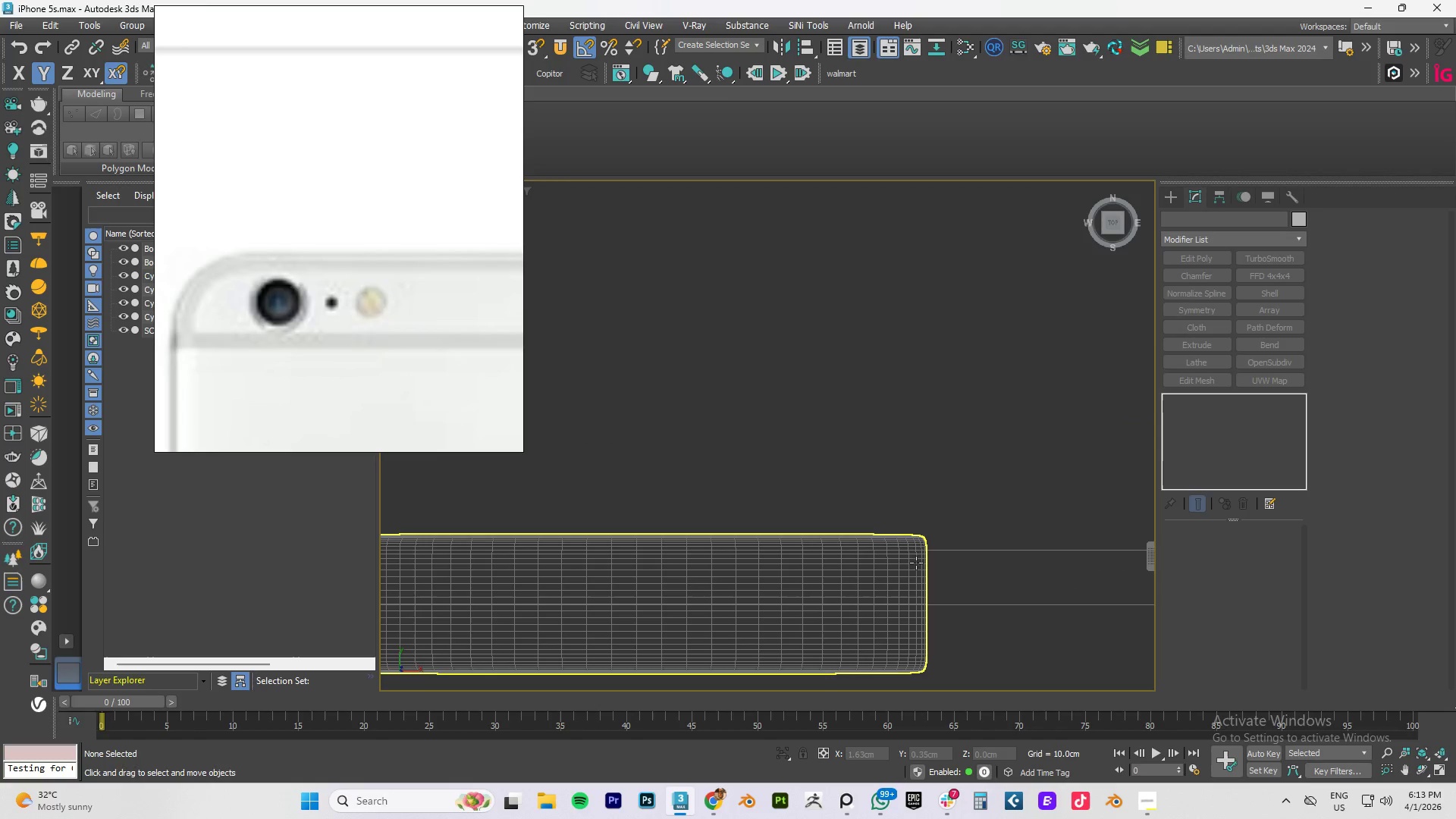 
scroll: coordinate [890, 569], scroll_direction: down, amount: 2.0
 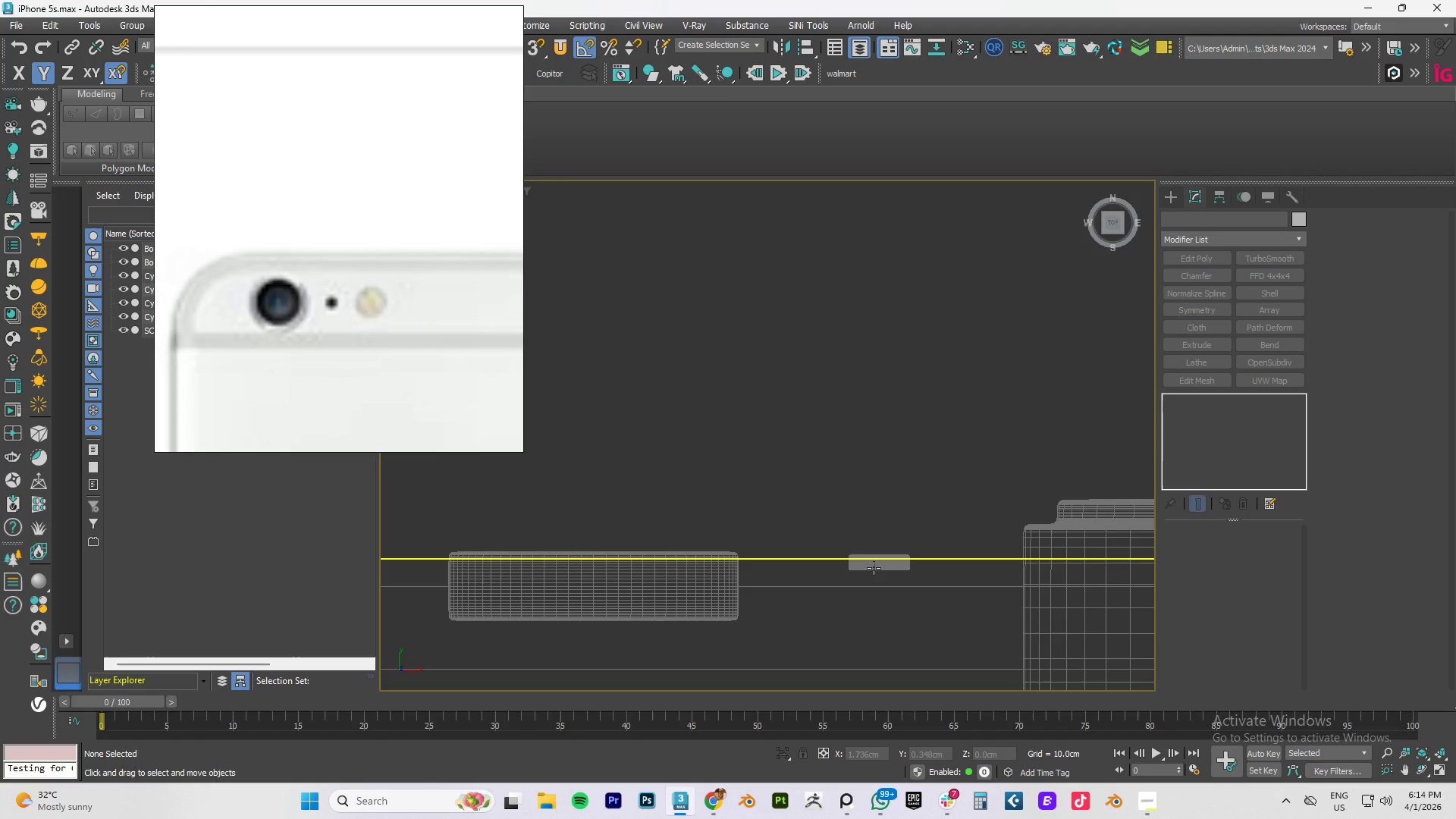 
key(F3)
 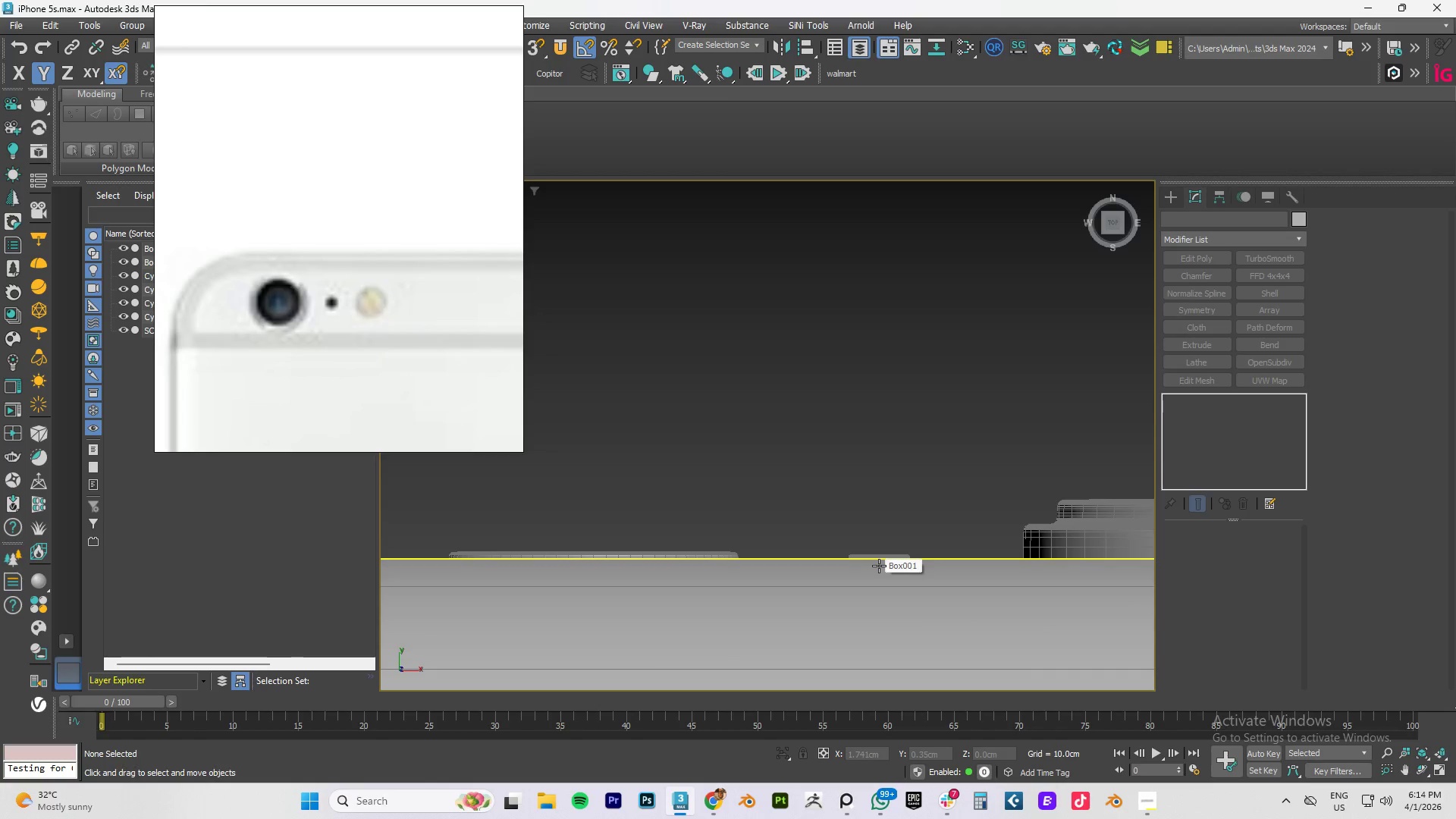 
key(F3)
 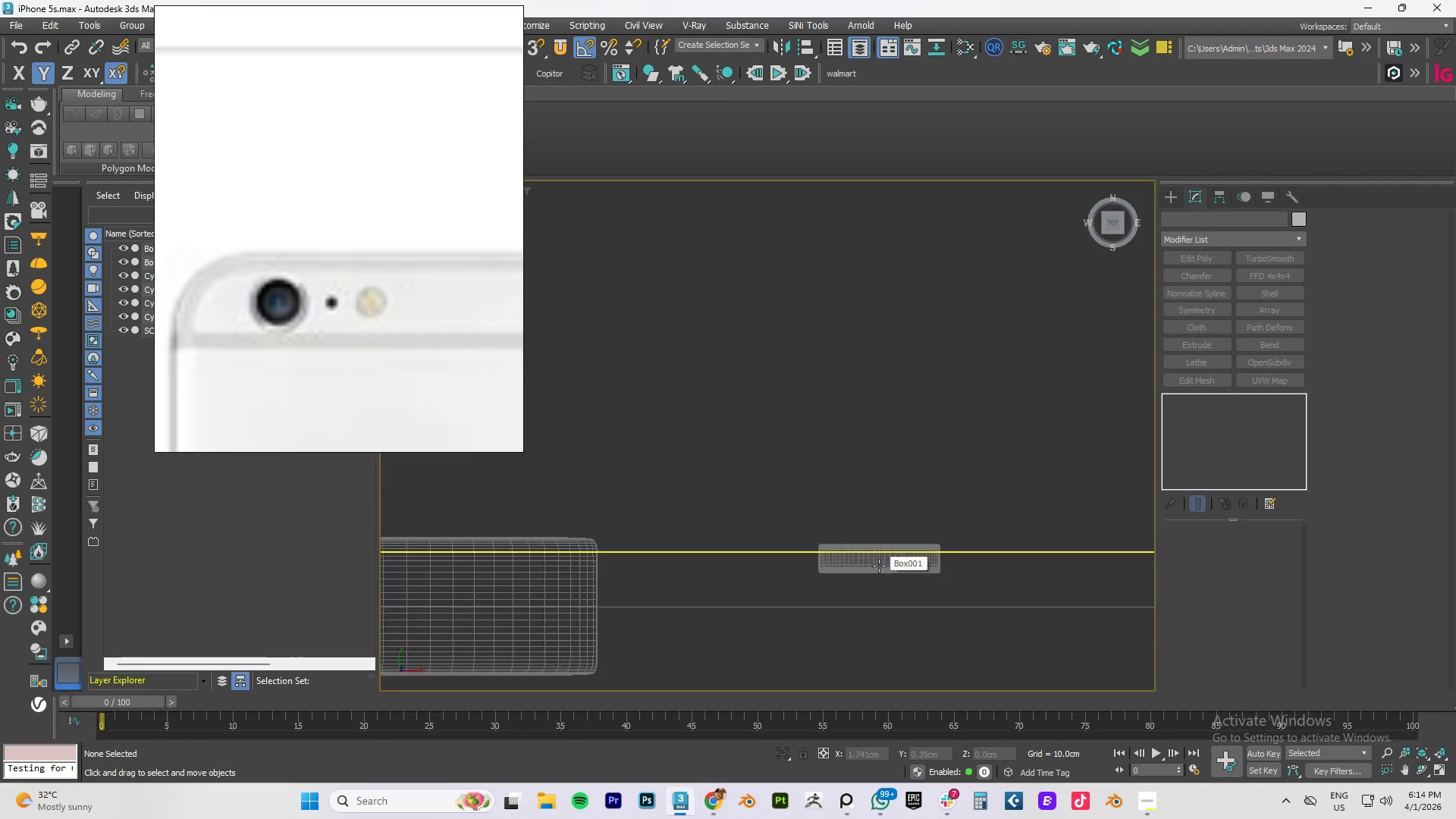 
left_click([880, 568])
 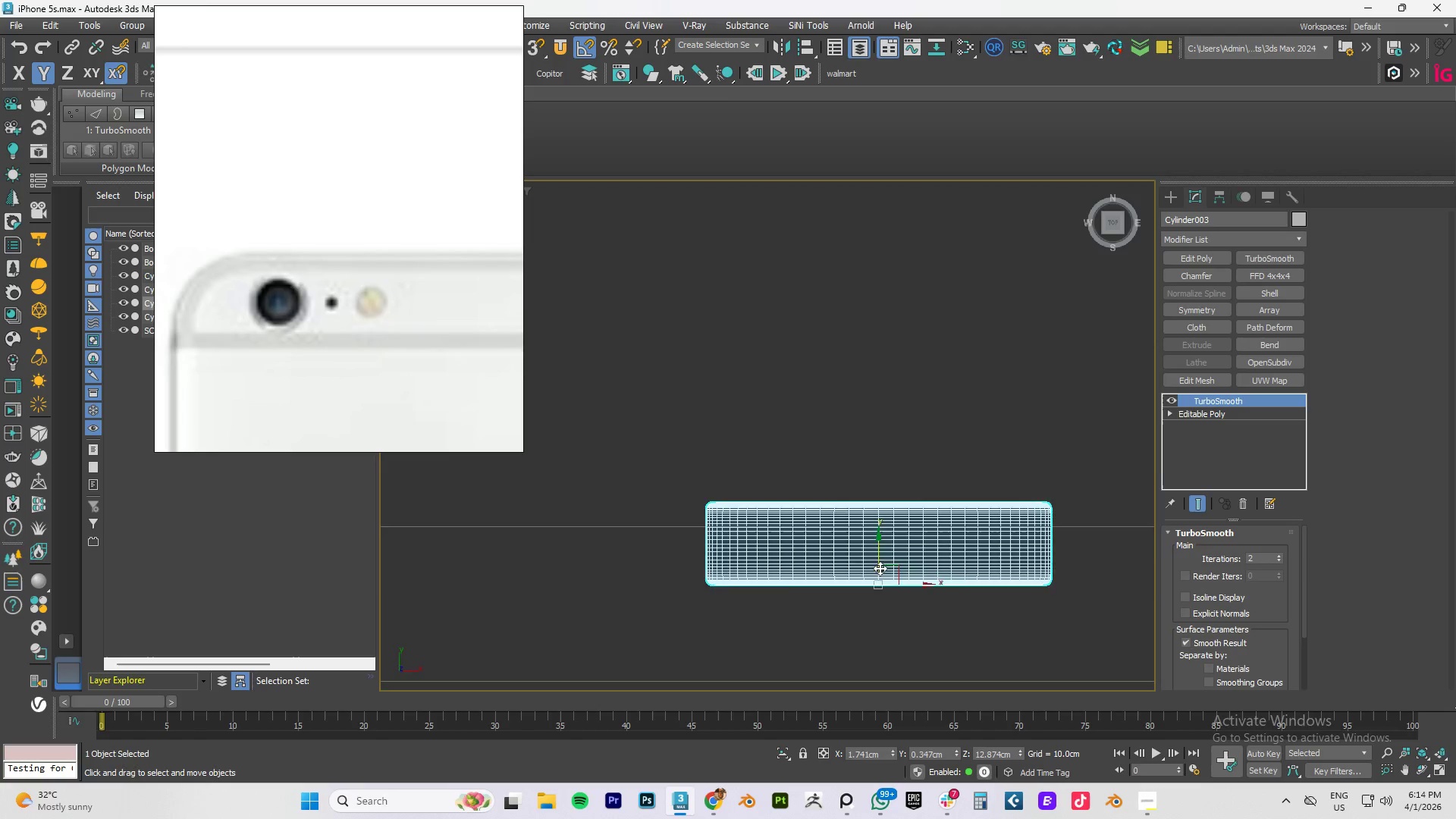 
scroll: coordinate [880, 567], scroll_direction: up, amount: 5.0
 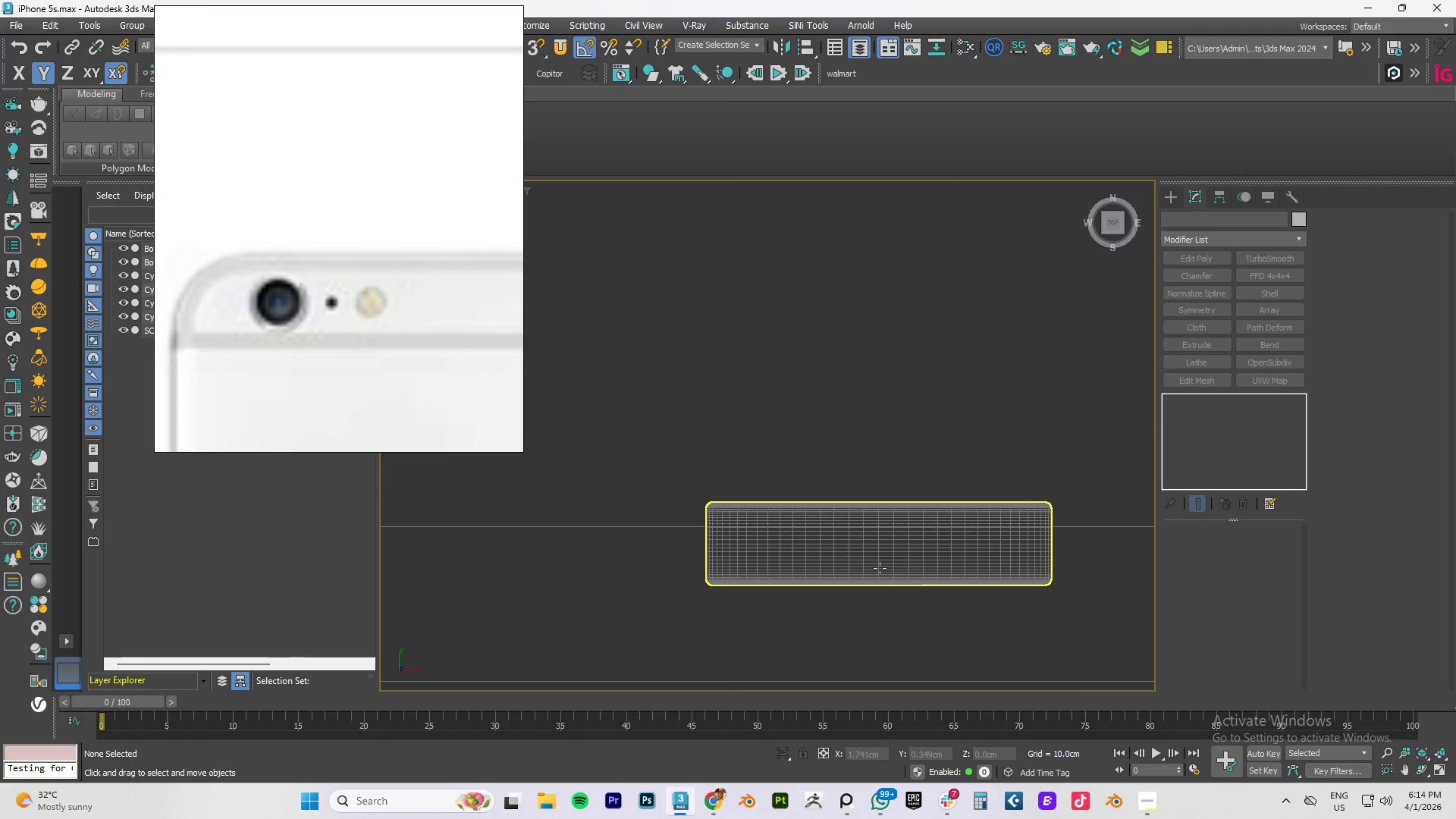 
scroll: coordinate [881, 568], scroll_direction: down, amount: 4.0
 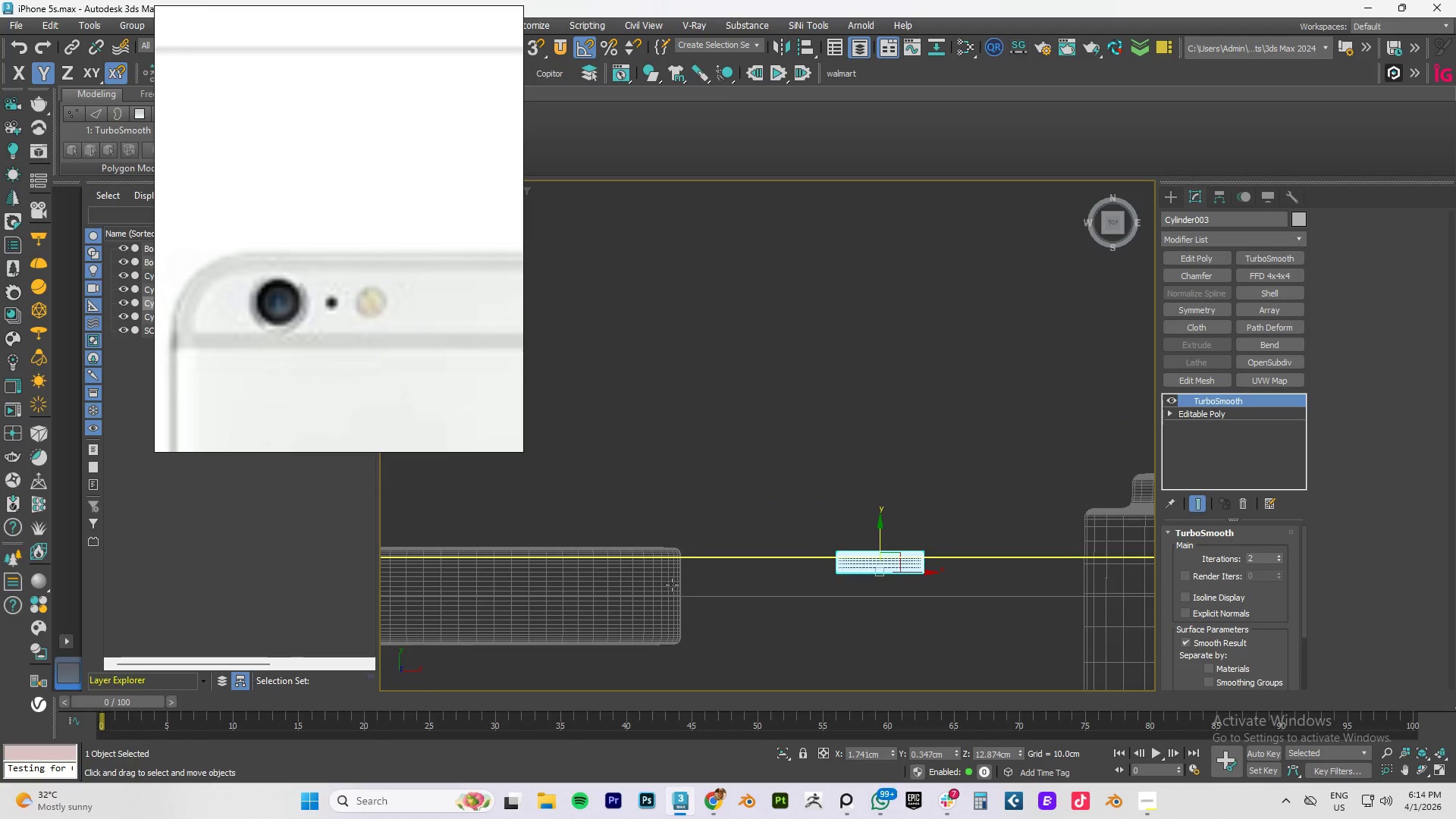 
hold_key(key=ControlLeft, duration=0.92)
left_click([662, 585])
 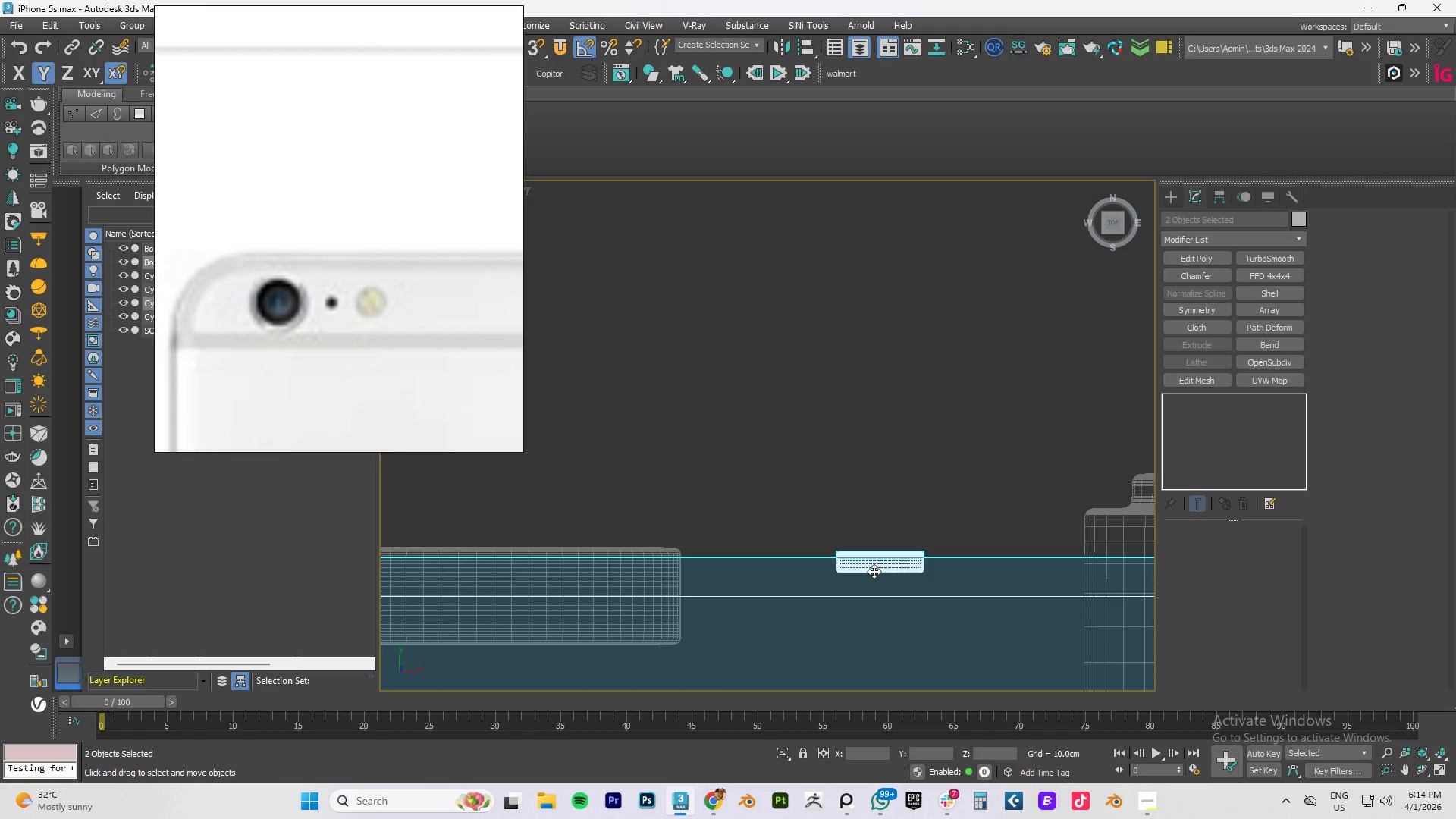 
key(Control+Z)
 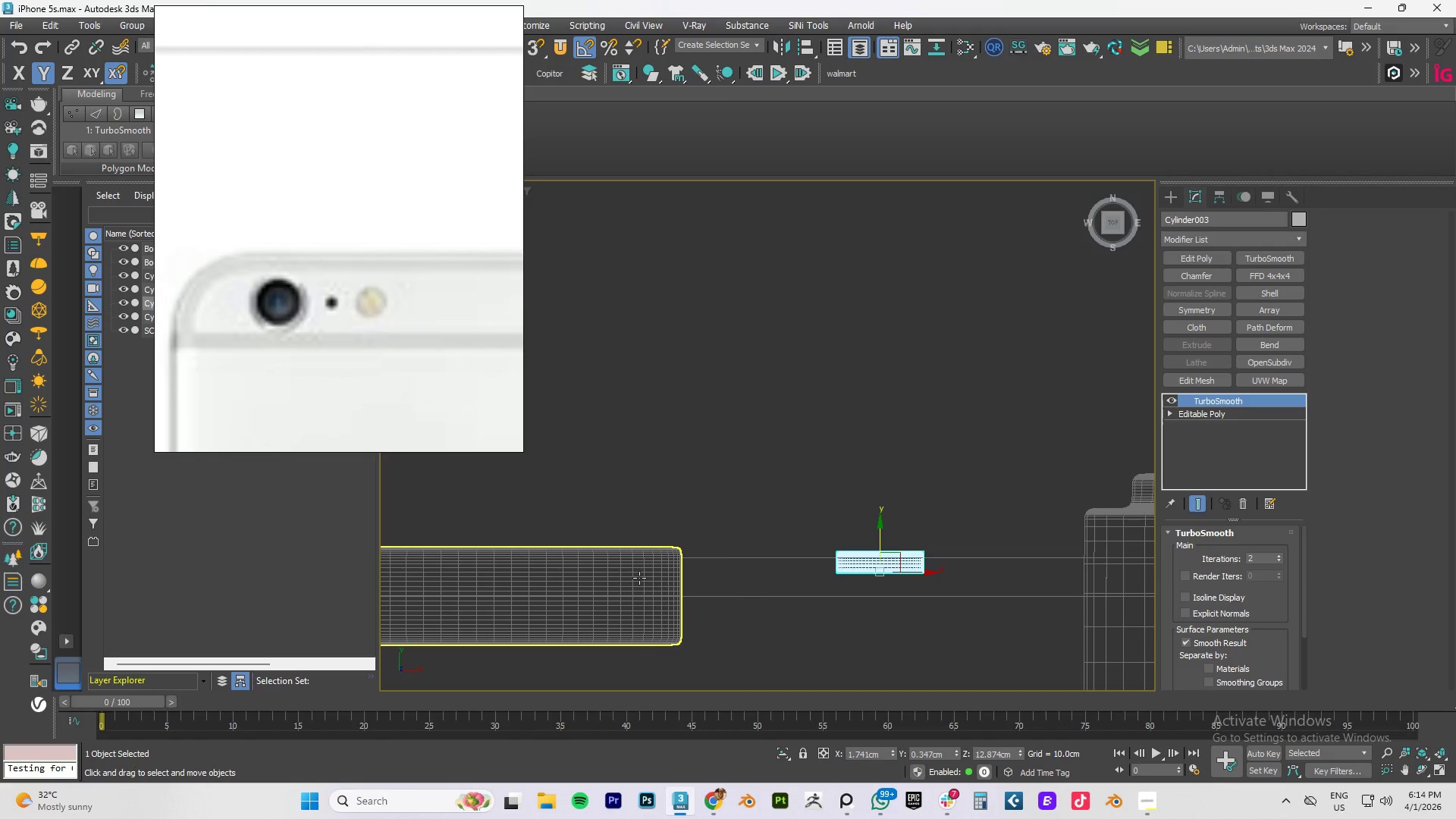 
hold_key(key=ControlLeft, duration=0.52)
left_click([639, 578])
 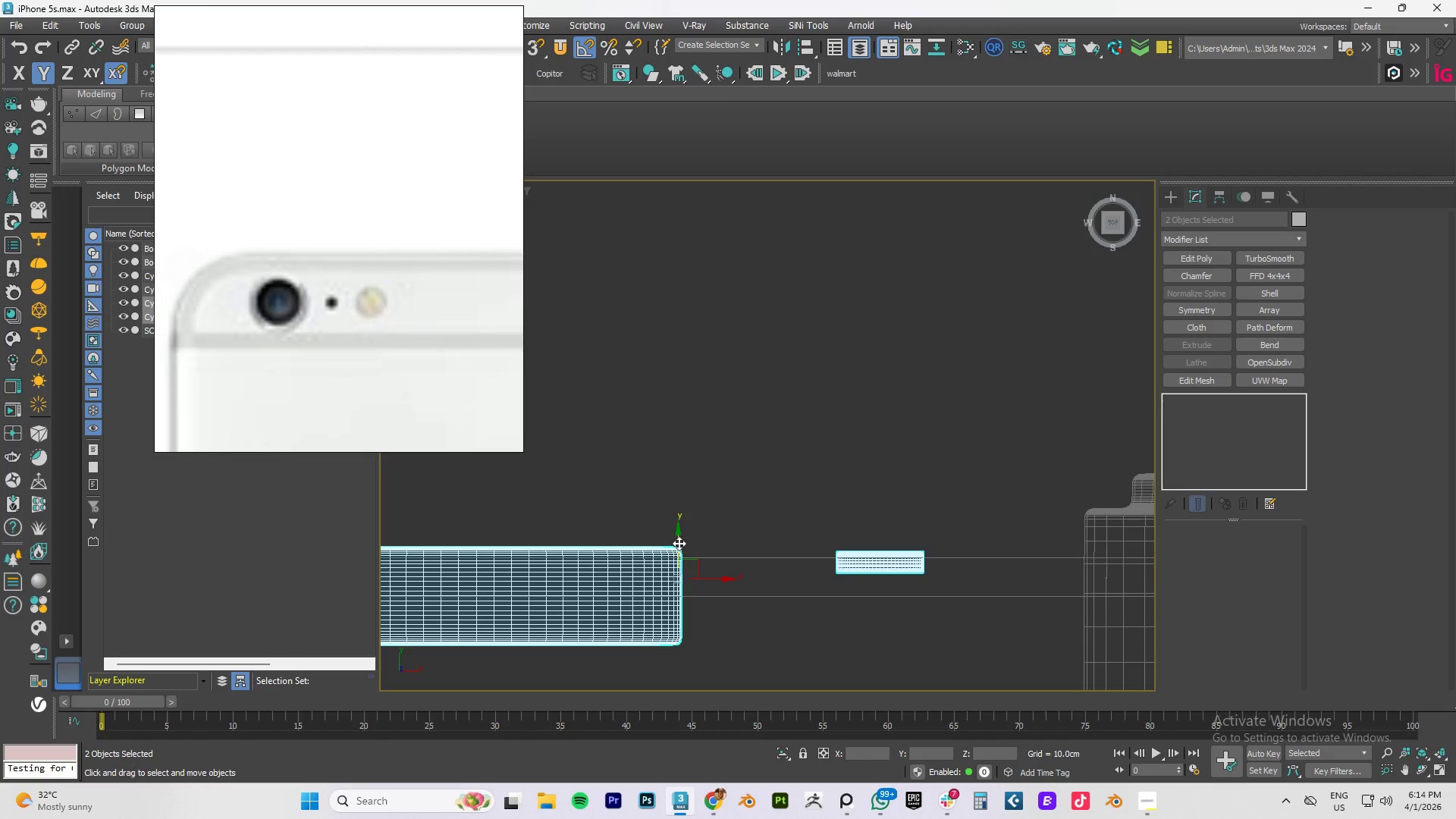 
left_click_drag(start_coordinate=[679, 543], to_coordinate=[678, 539])
 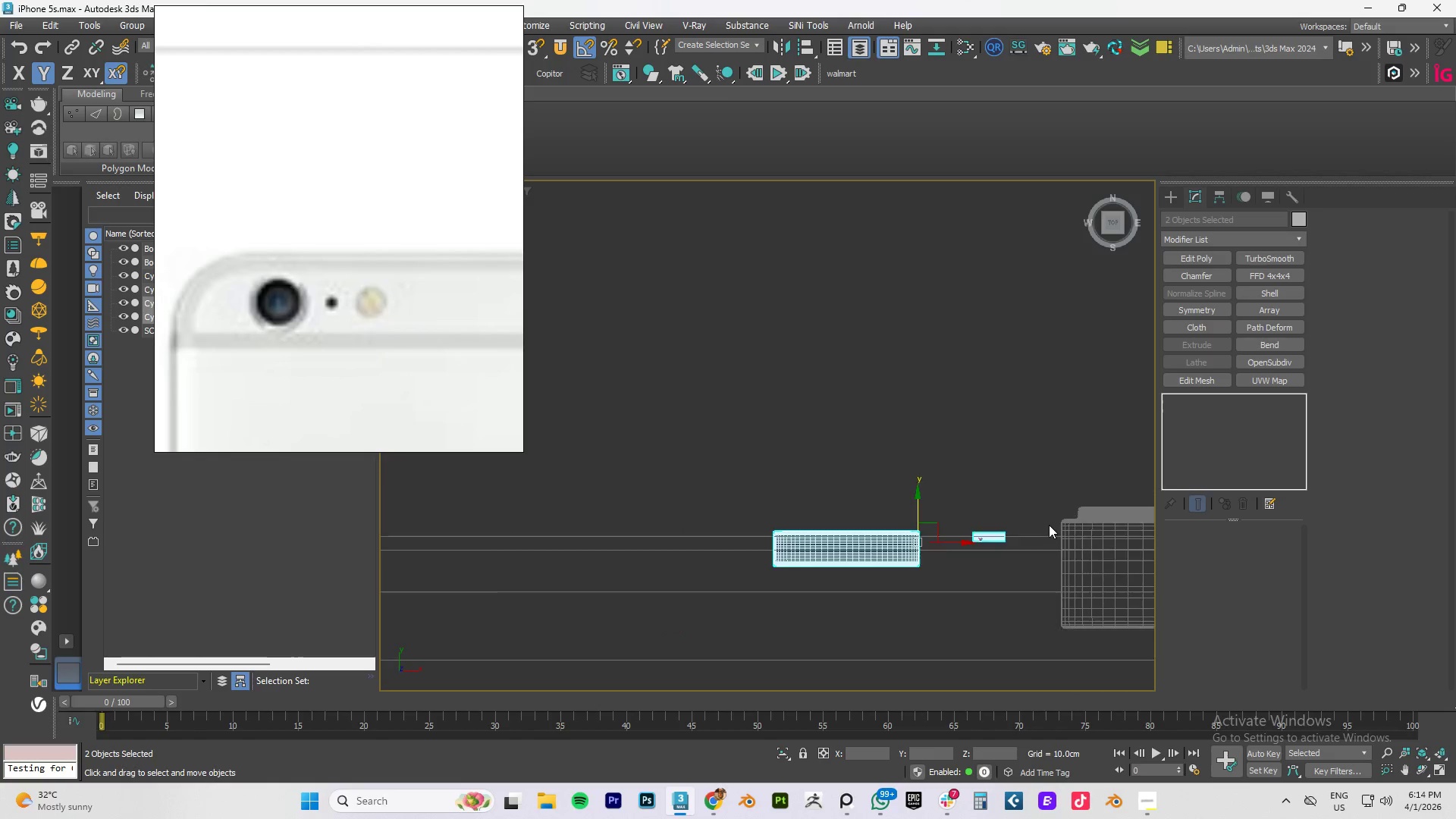 
scroll: coordinate [1049, 525], scroll_direction: down, amount: 3.0
 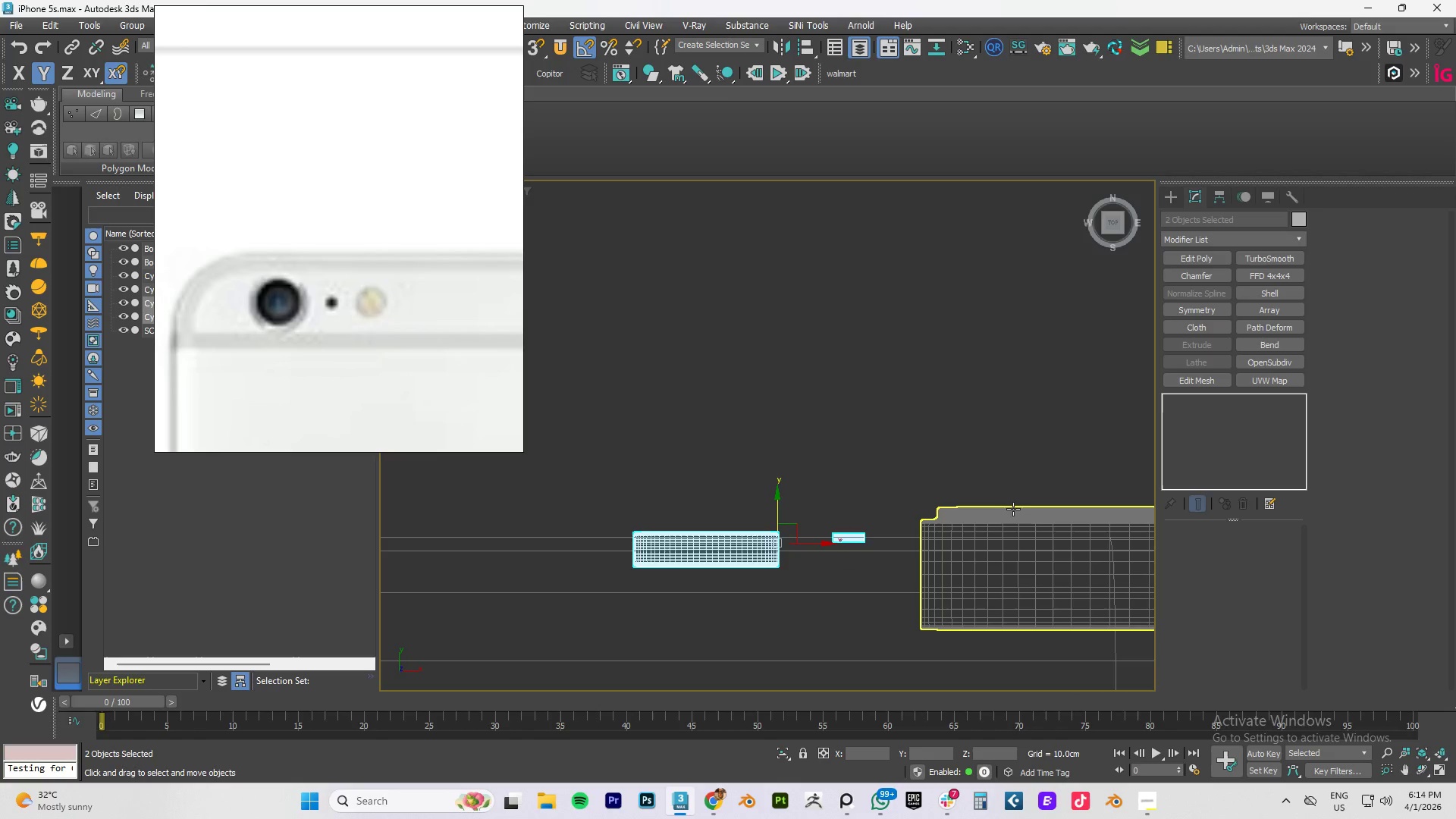 
key(F4)
 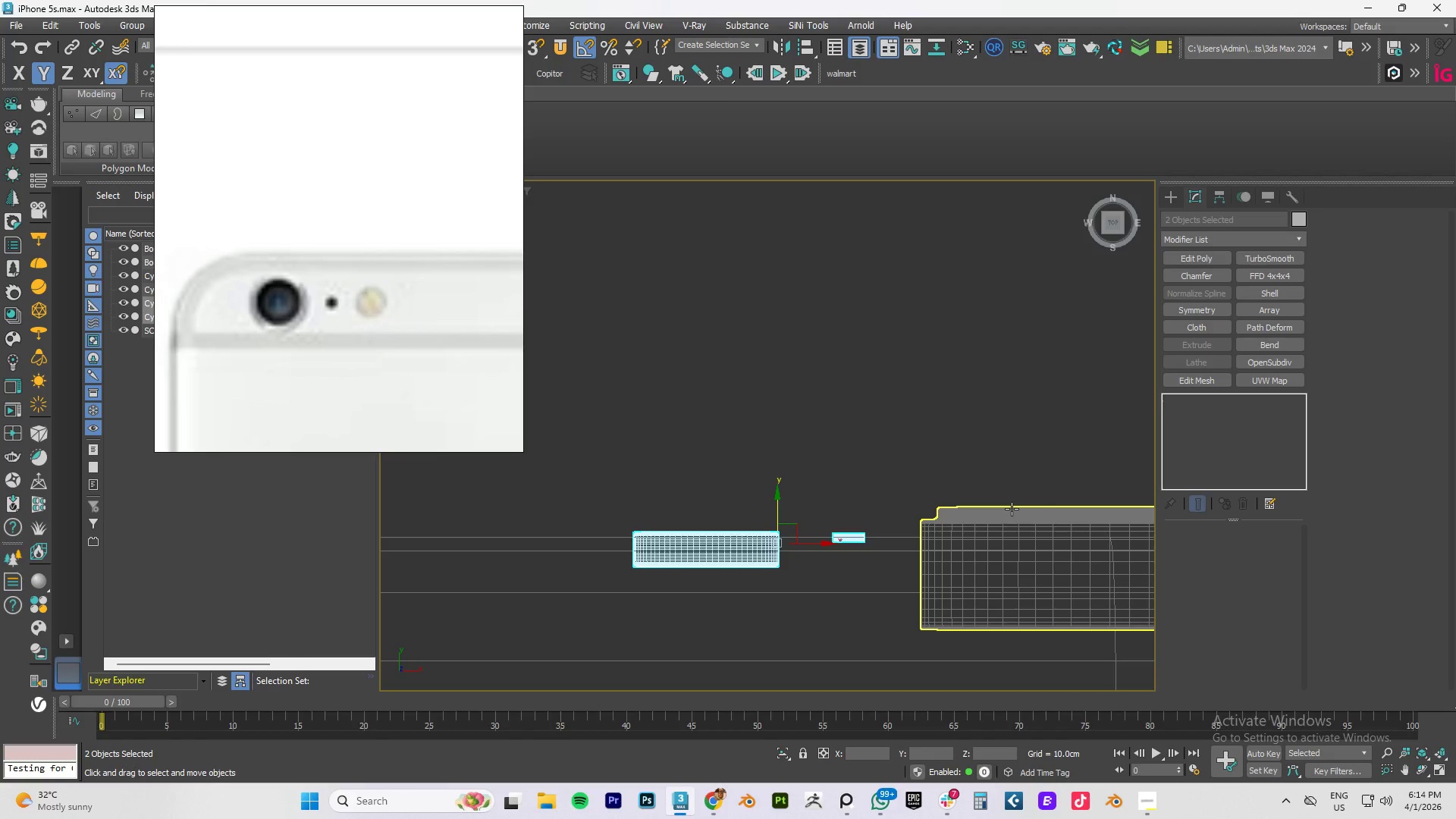 
key(F3)
 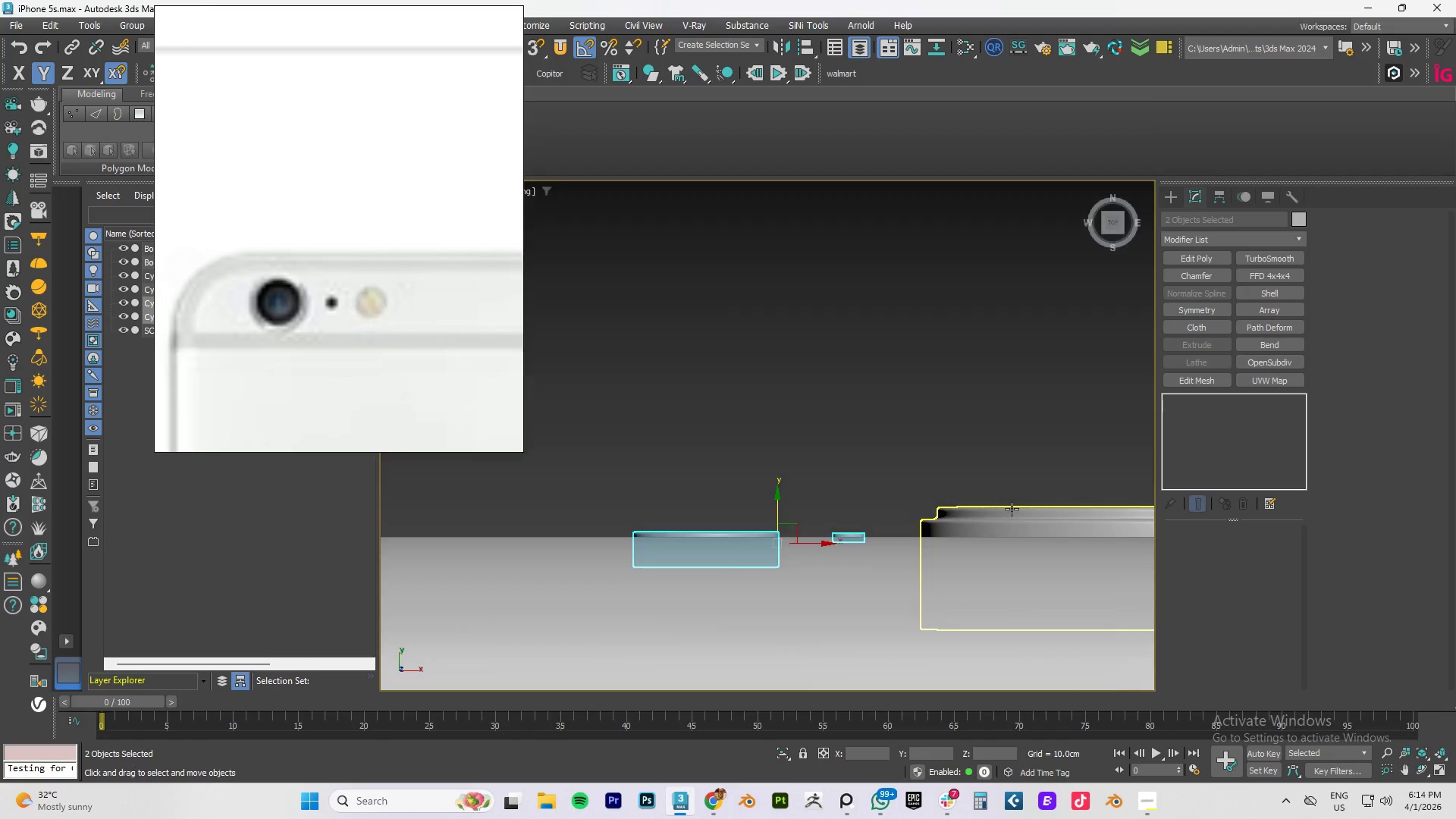 
key(F4)
 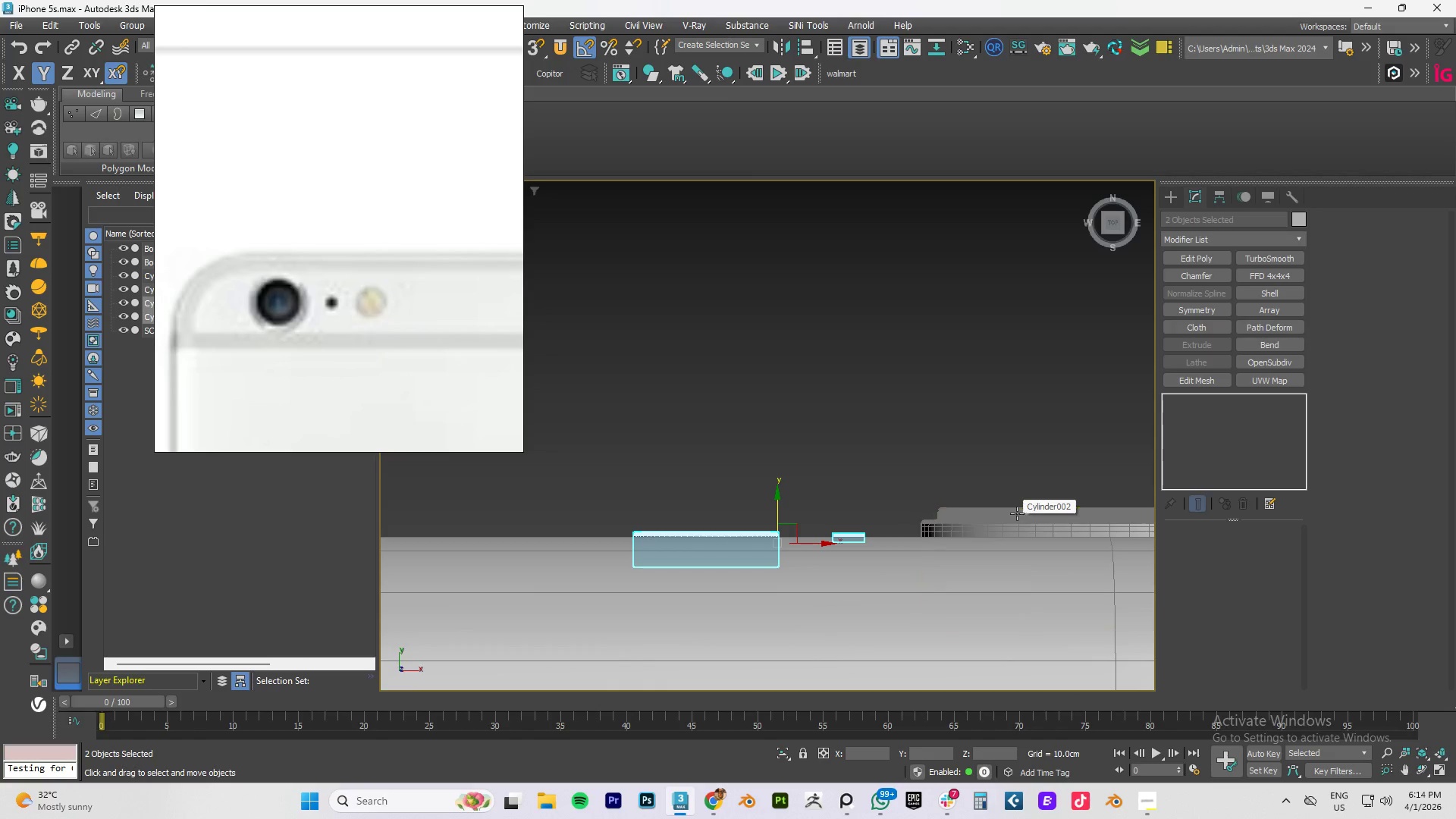 
key(F4)
 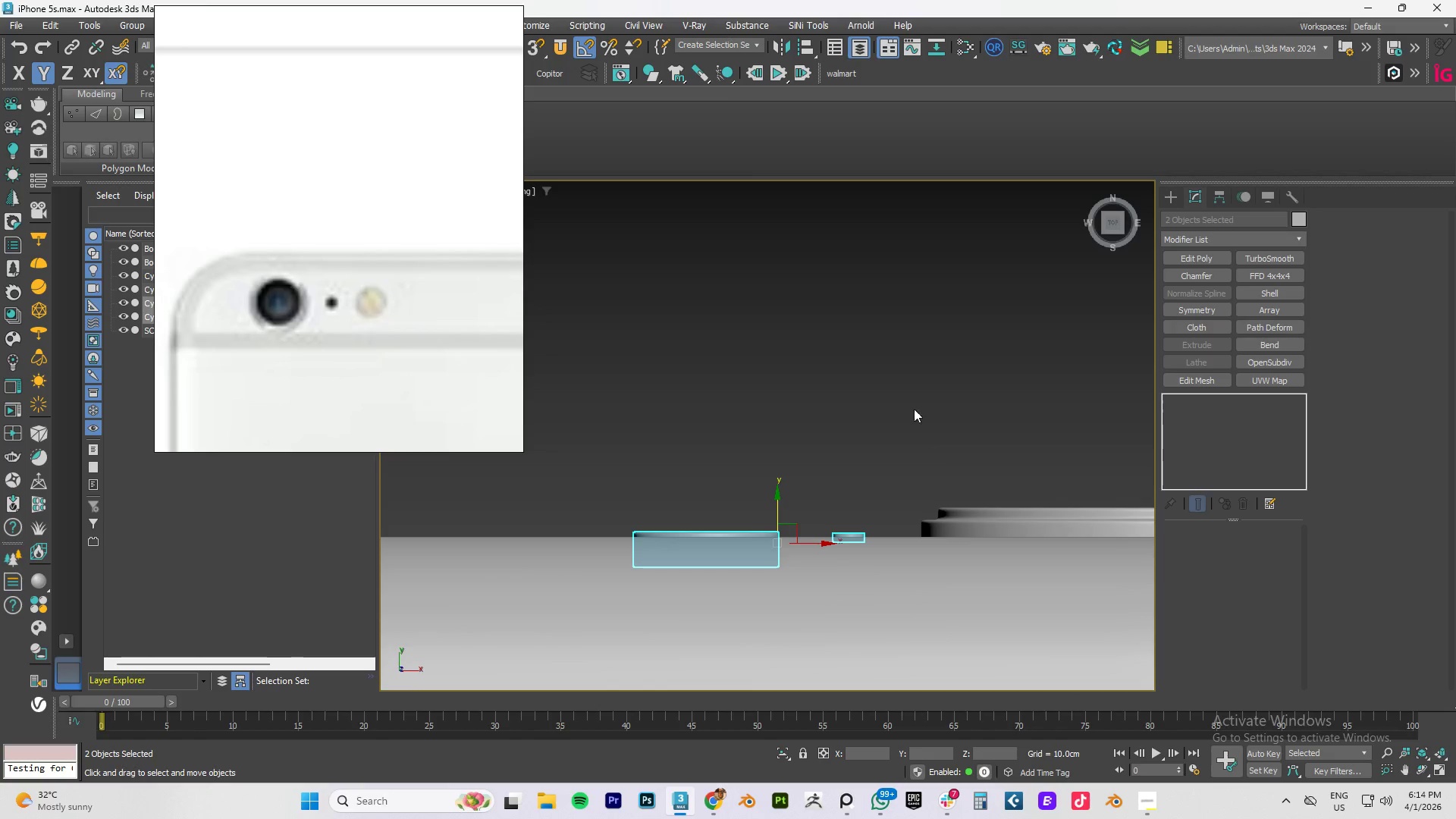 
left_click([908, 394])
 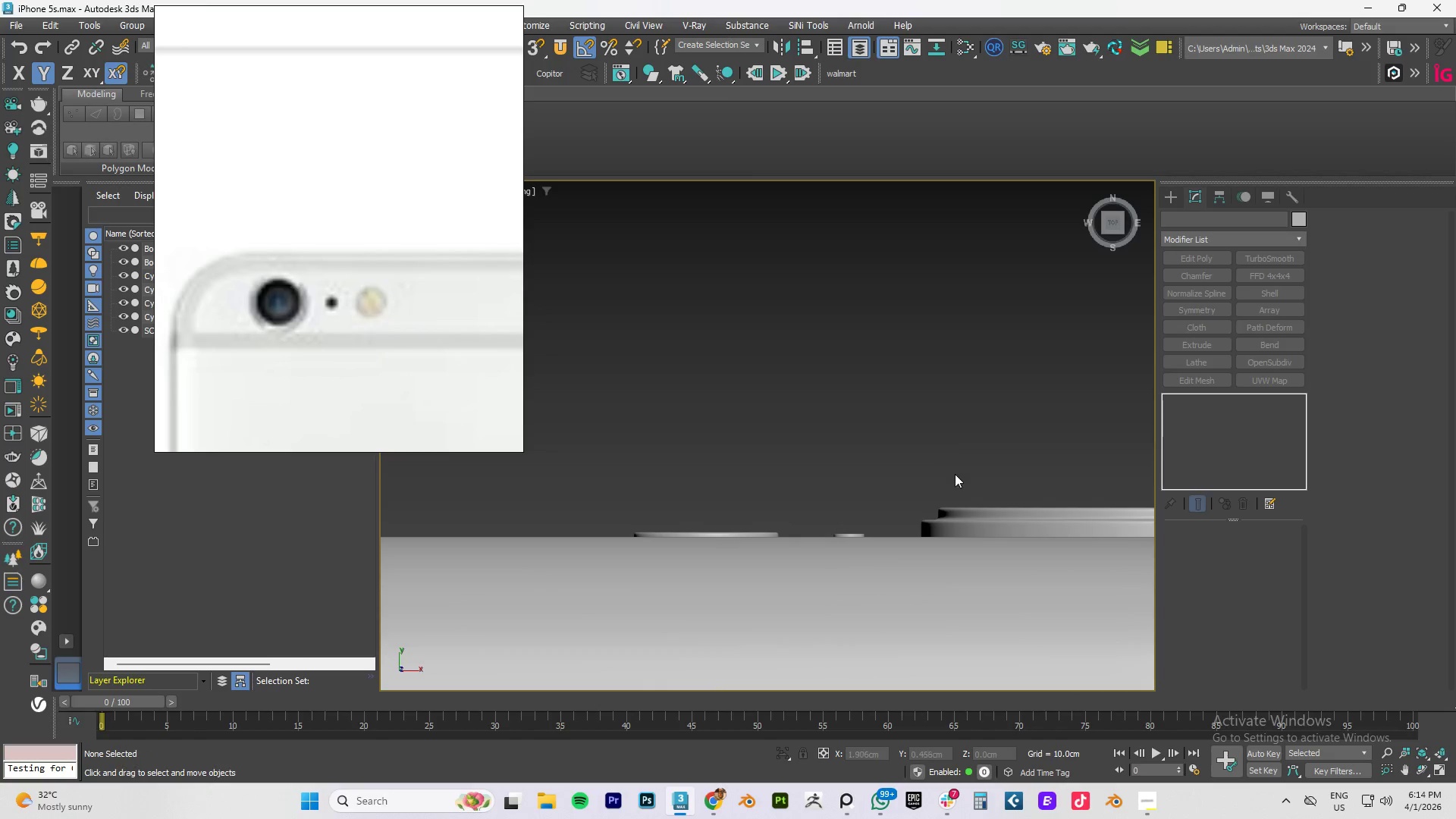 
scroll: coordinate [957, 508], scroll_direction: down, amount: 5.0
 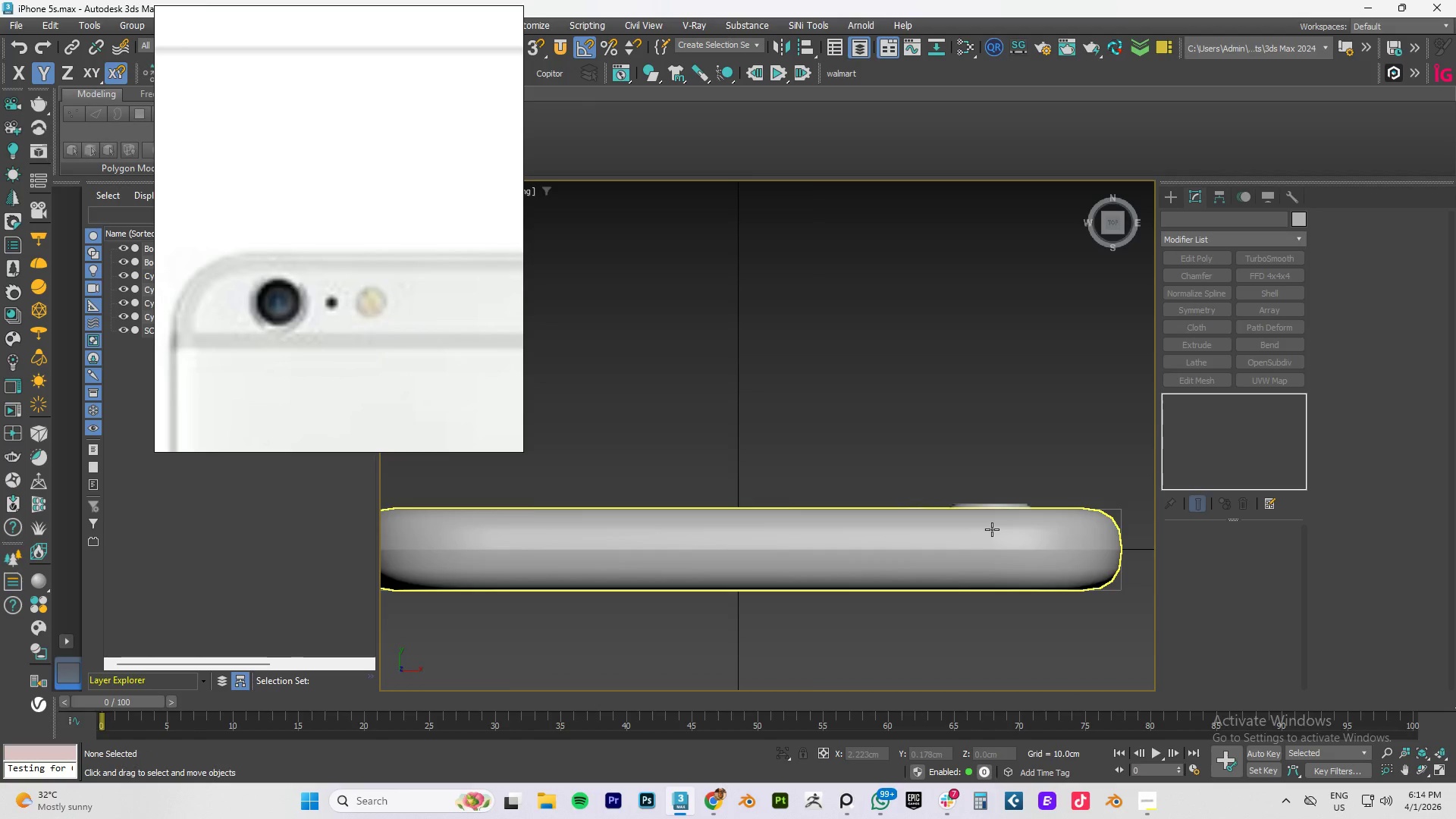 
hold_key(key=AltLeft, duration=0.88)
 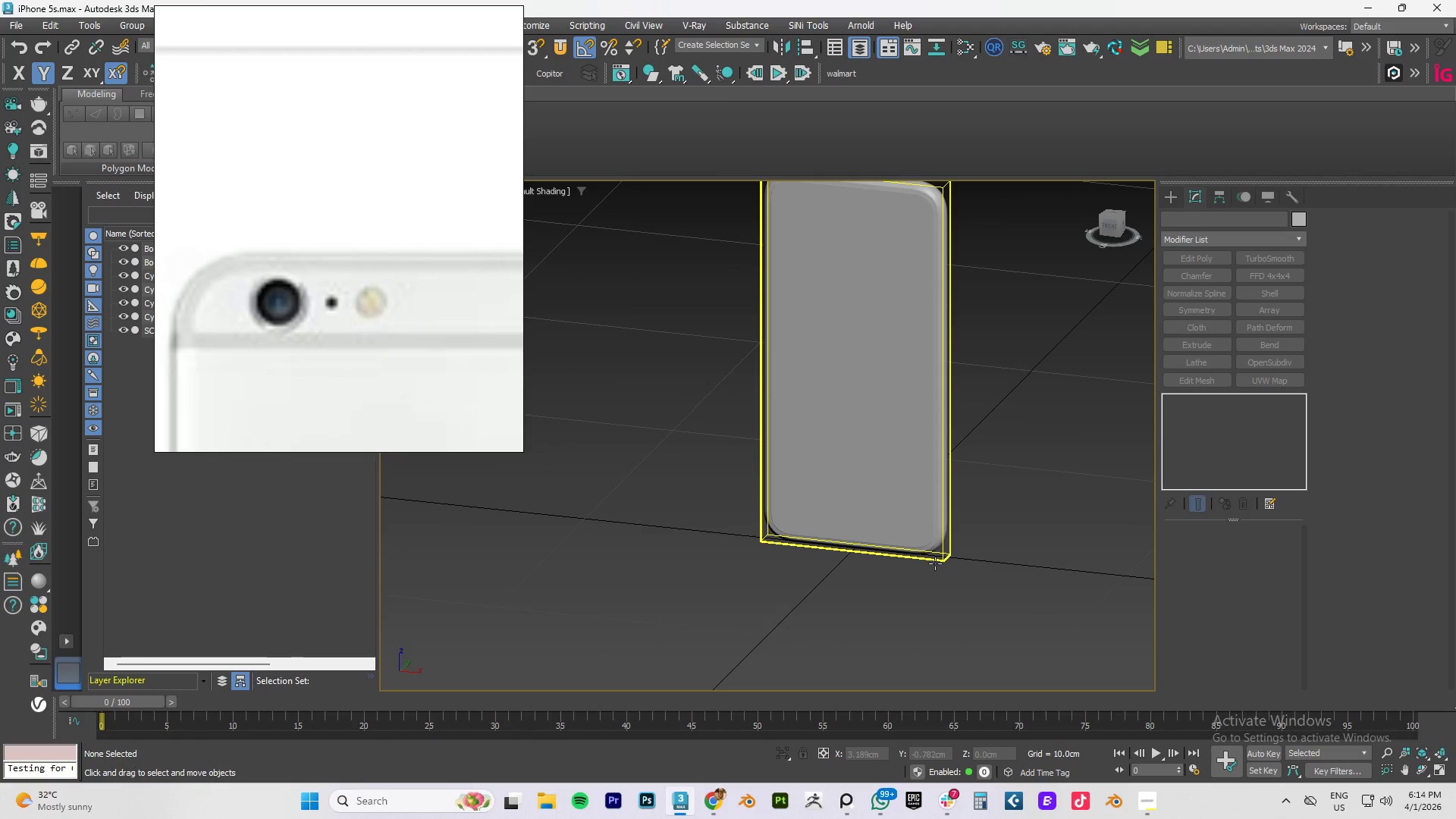 
scroll: coordinate [960, 529], scroll_direction: down, amount: 4.0
 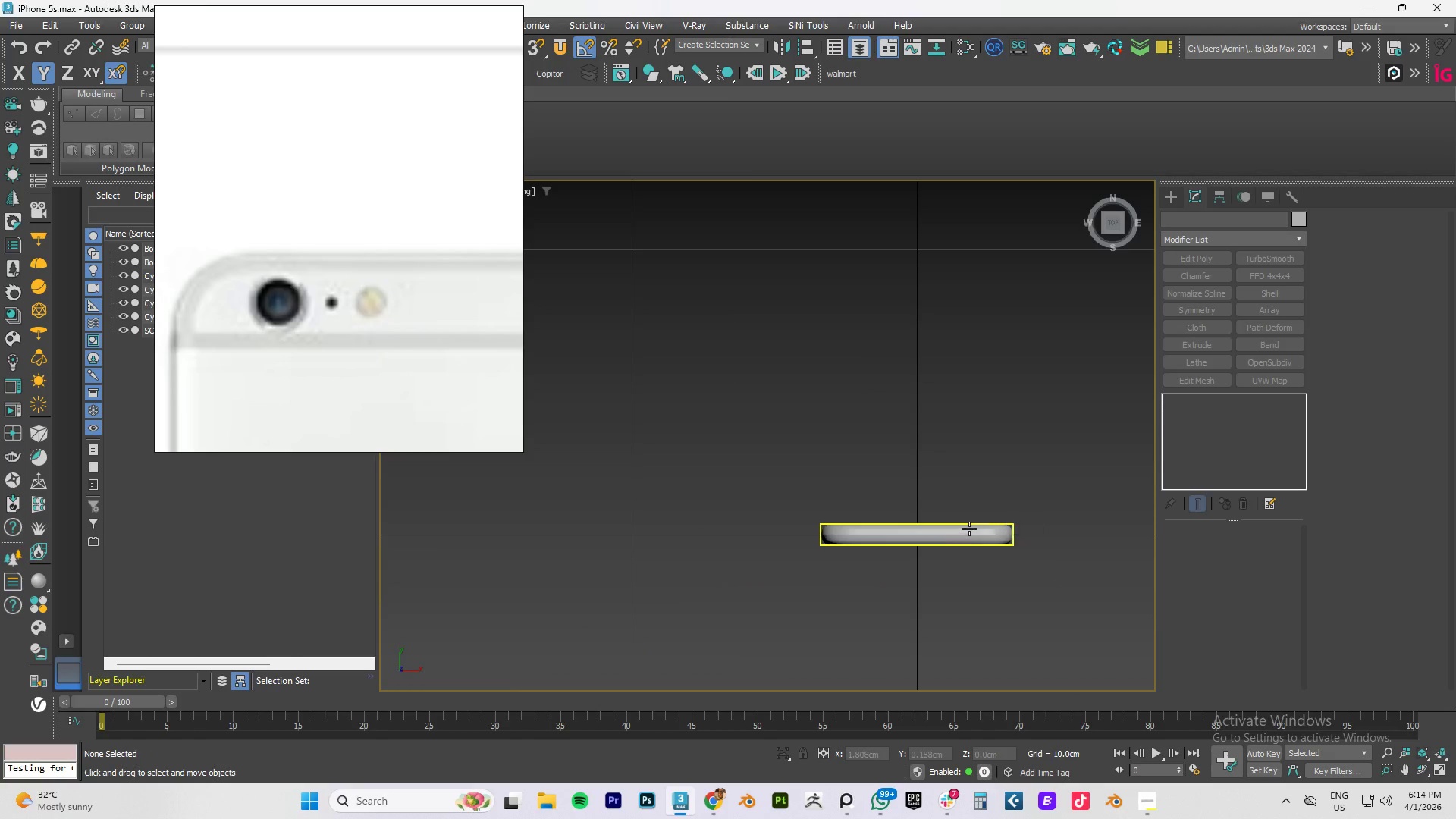 
left_click([943, 558])
 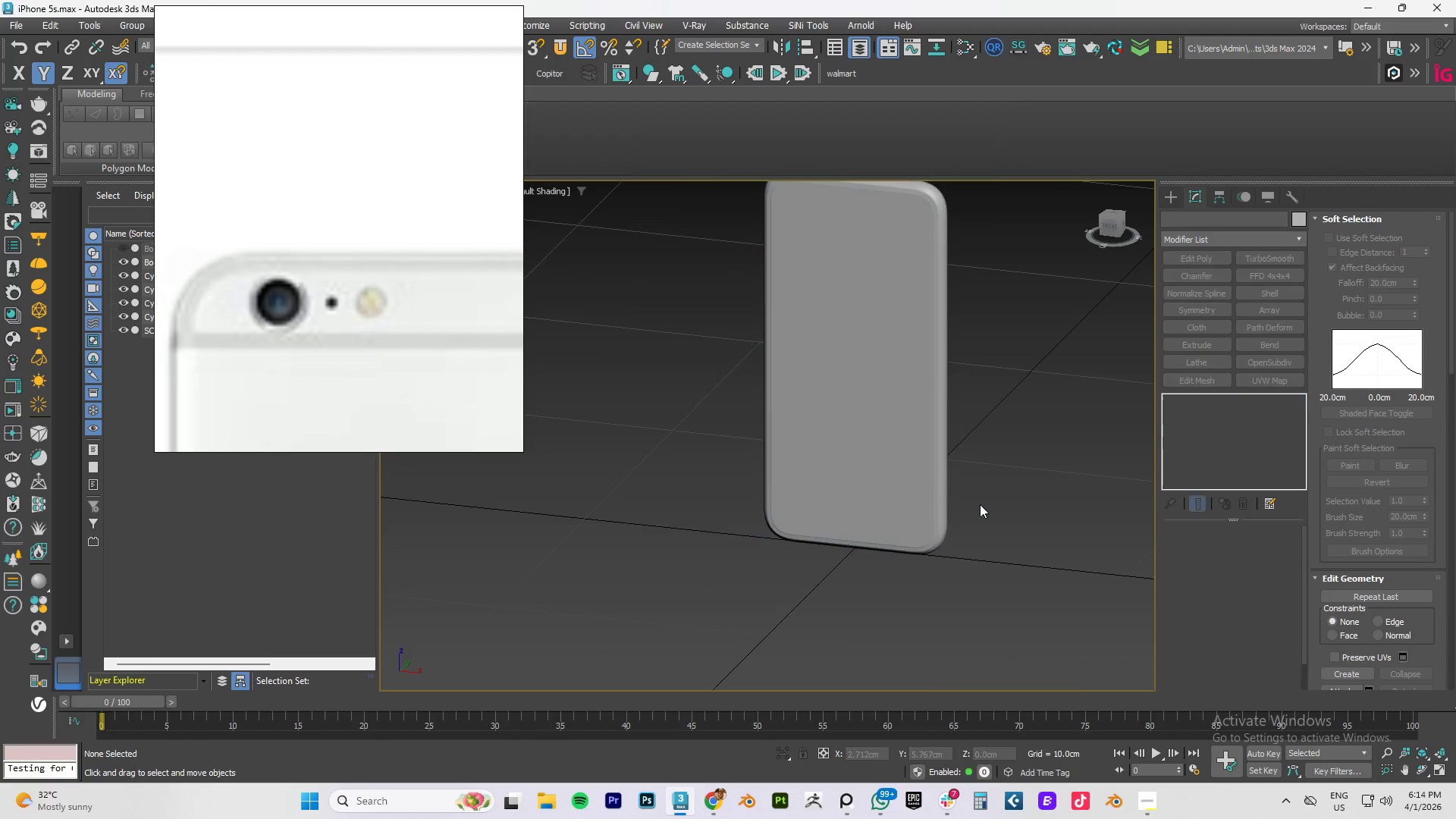 
hold_key(key=AltLeft, duration=0.81)
 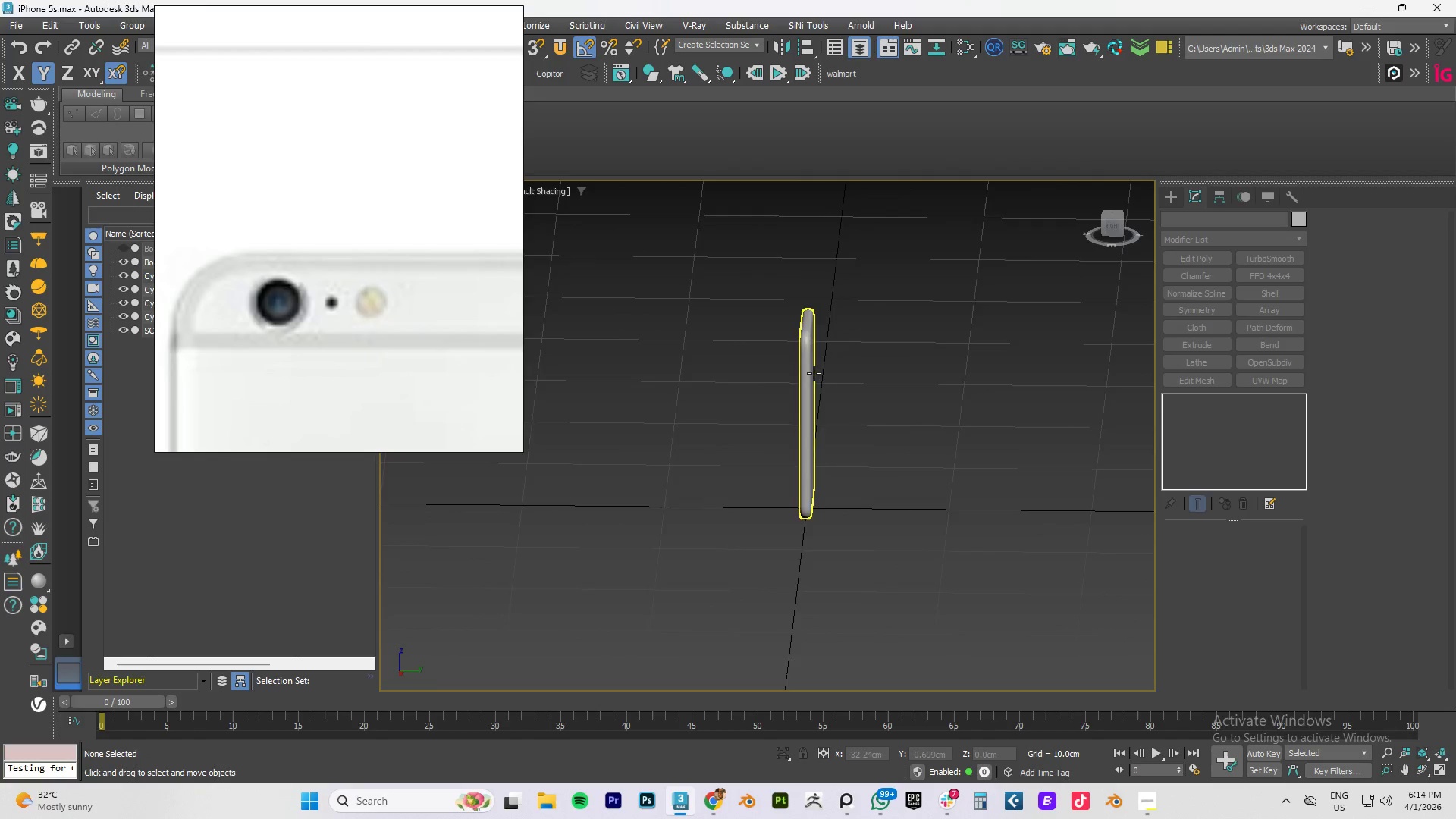 
scroll: coordinate [921, 540], scroll_direction: down, amount: 2.0
 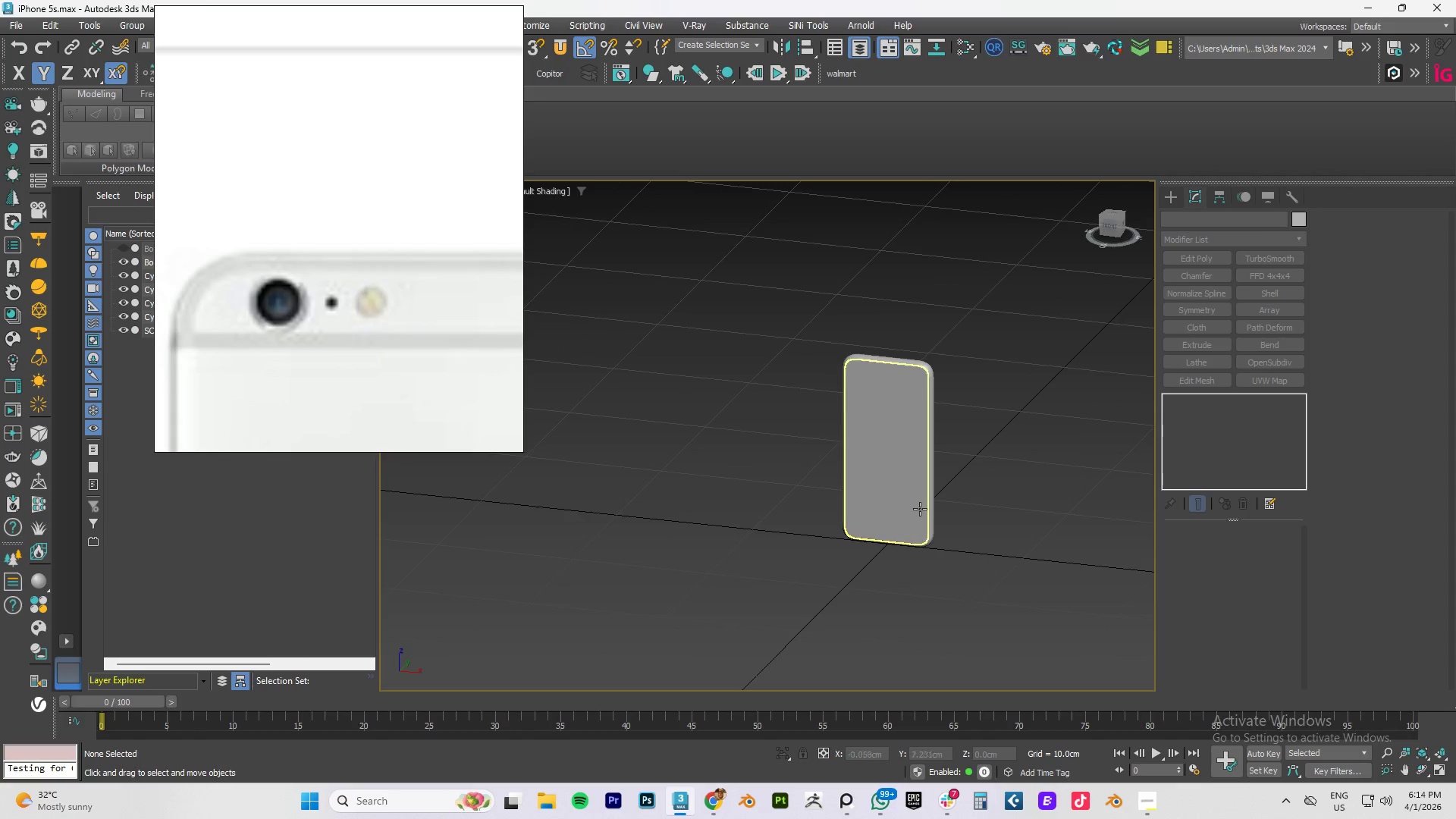 
scroll: coordinate [814, 373], scroll_direction: up, amount: 4.0
 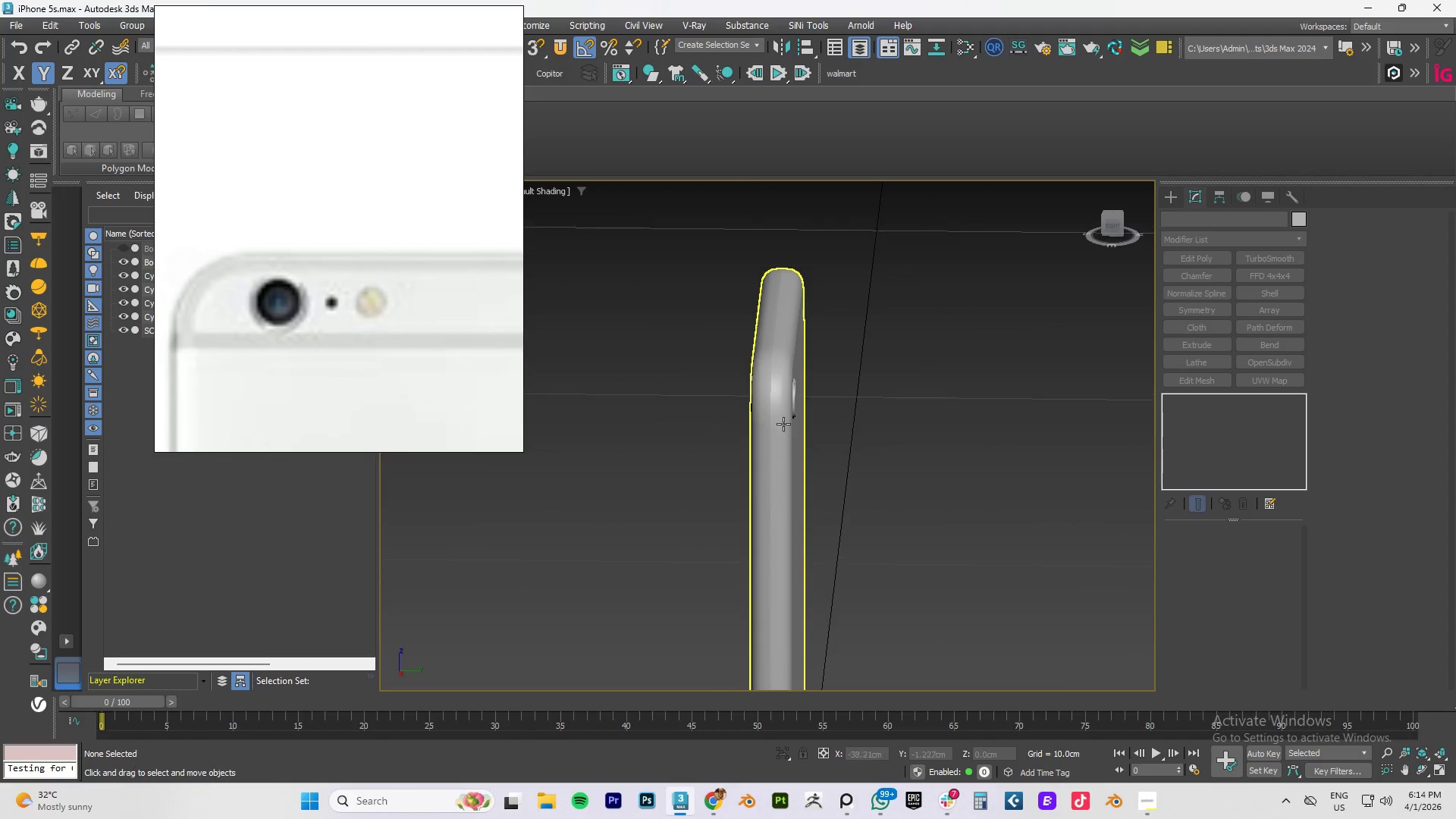 
hold_key(key=AltLeft, duration=0.53)
 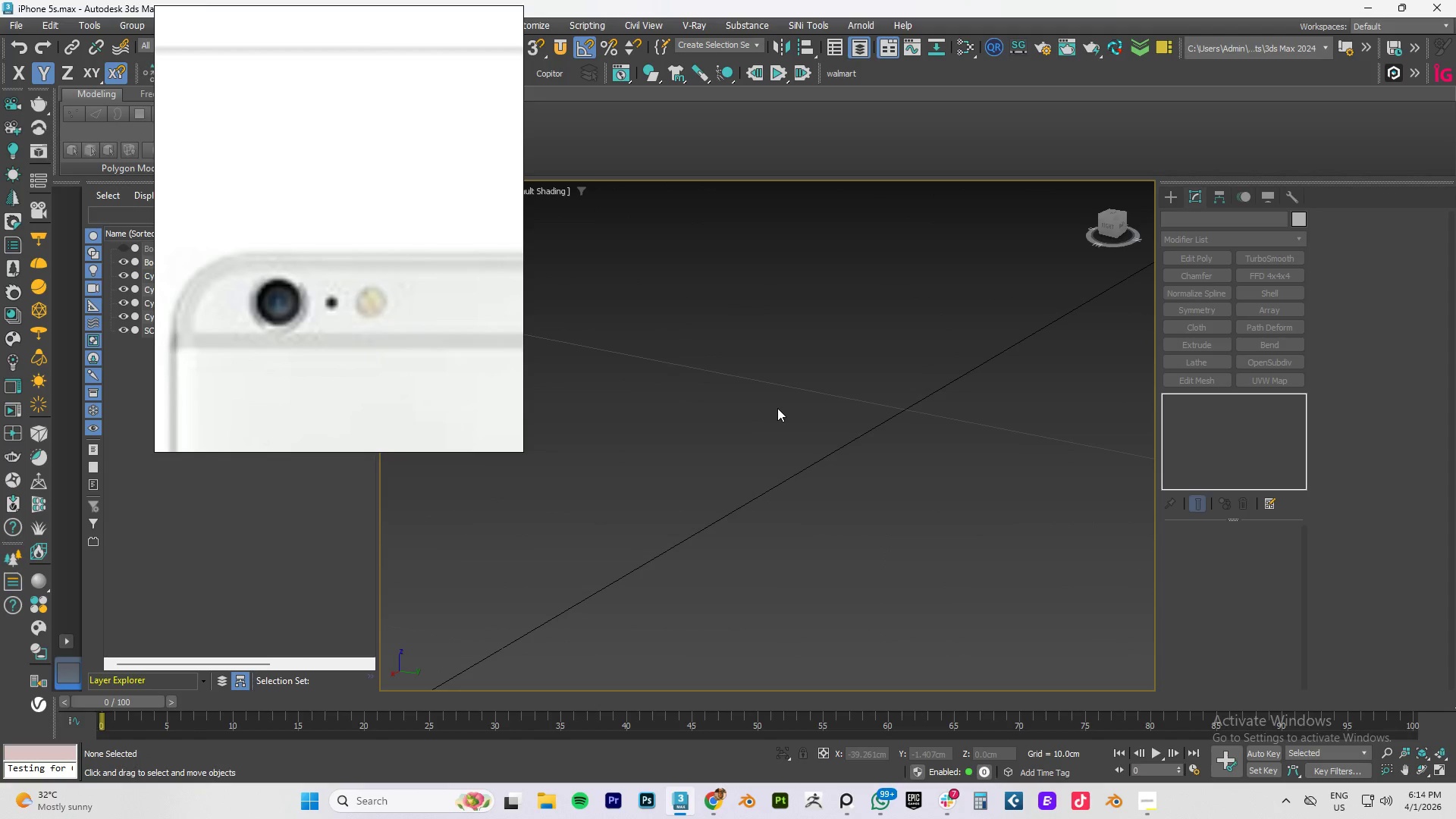 
scroll: coordinate [806, 400], scroll_direction: up, amount: 1.0
 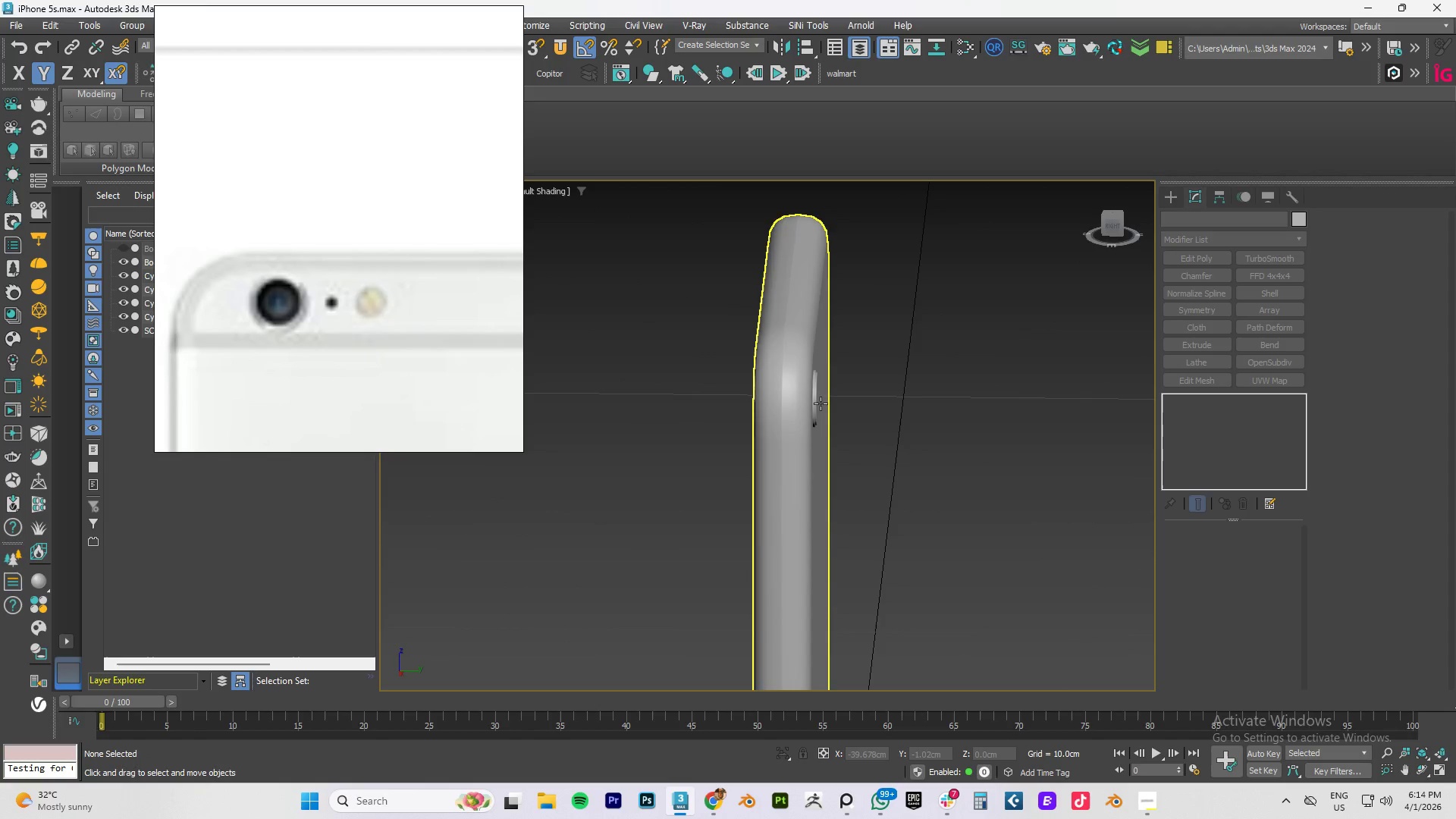 
key(Z)
 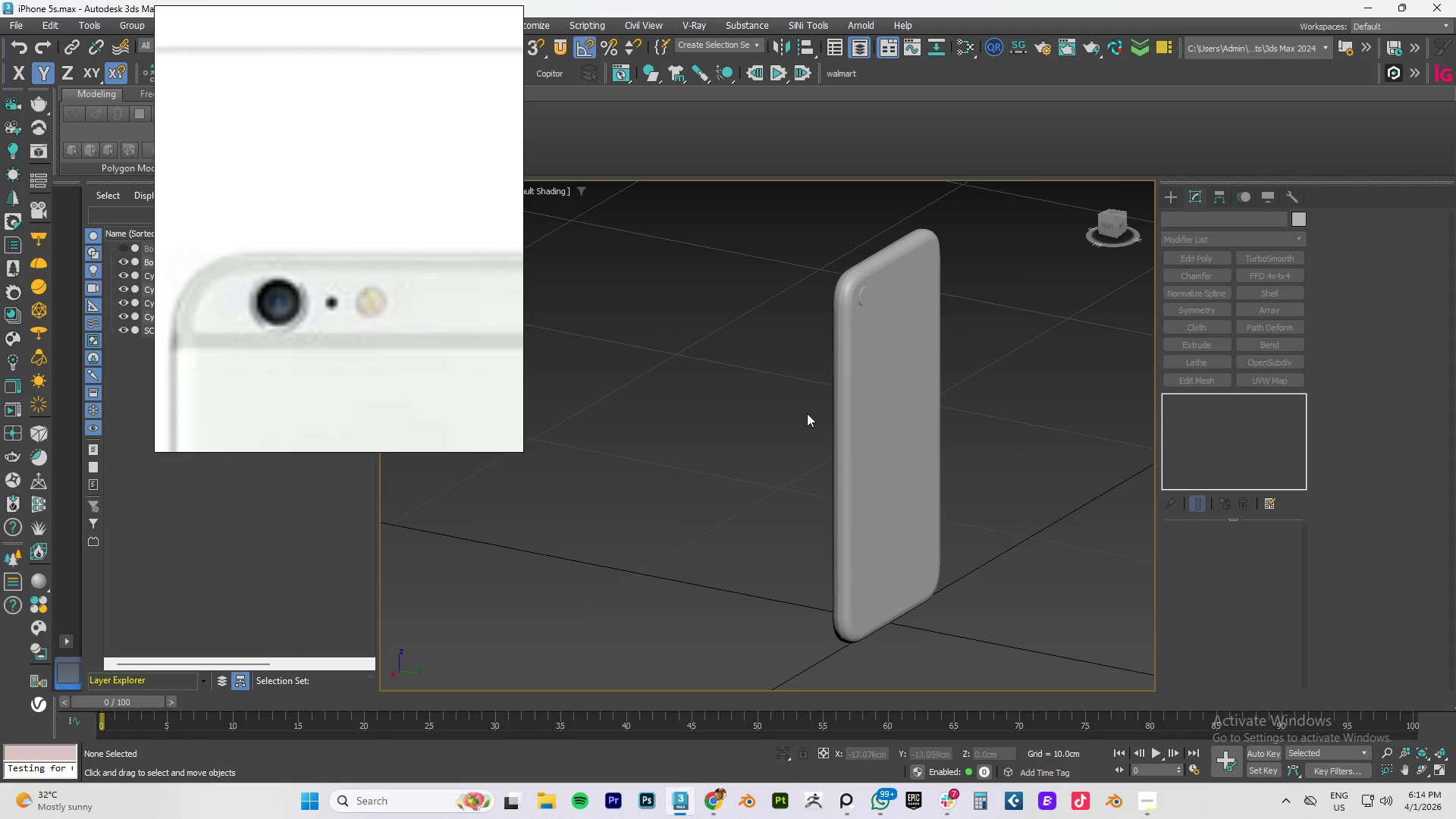 
scroll: coordinate [807, 413], scroll_direction: down, amount: 3.0
 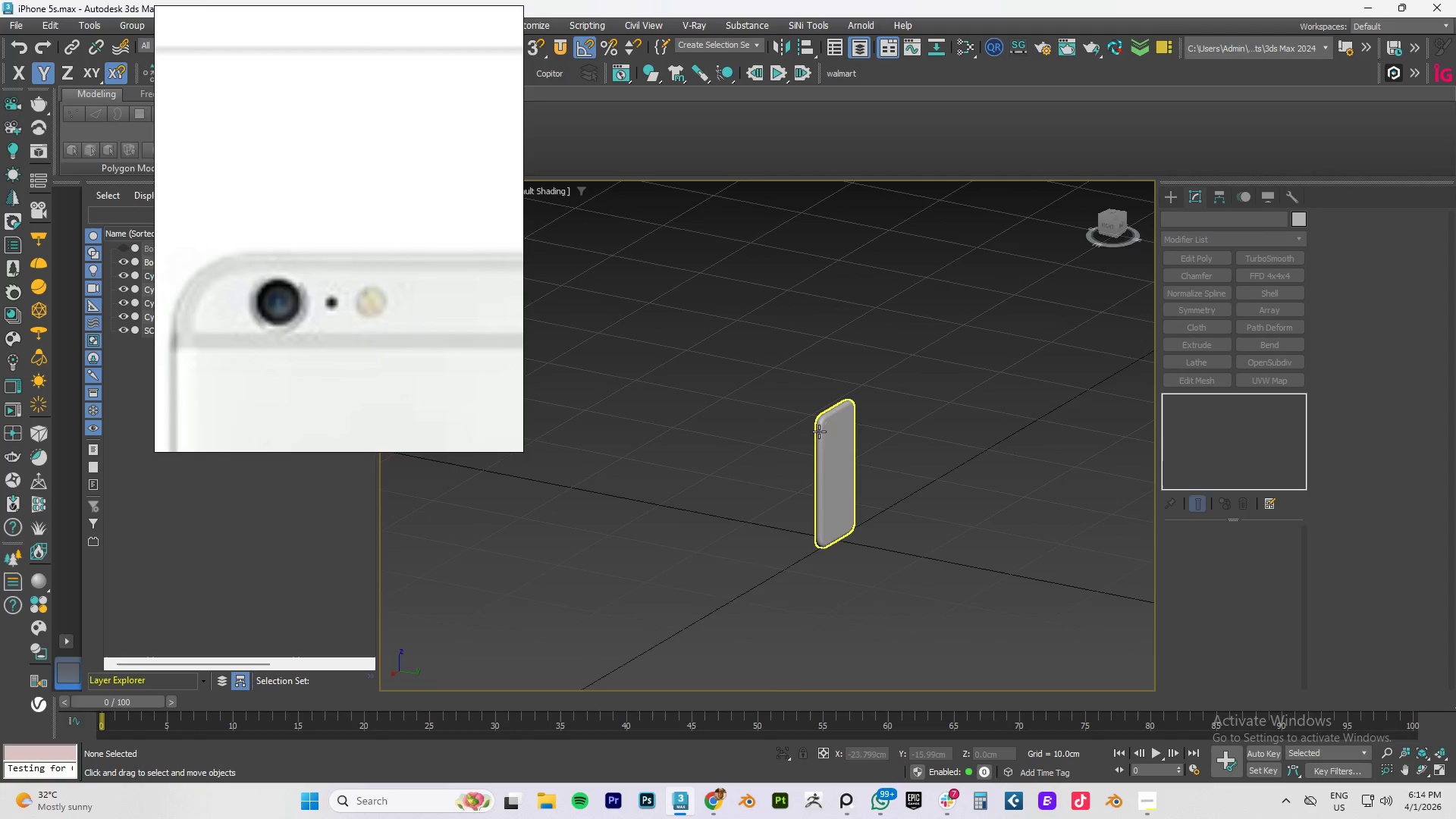 
scroll: coordinate [881, 403], scroll_direction: up, amount: 10.0
 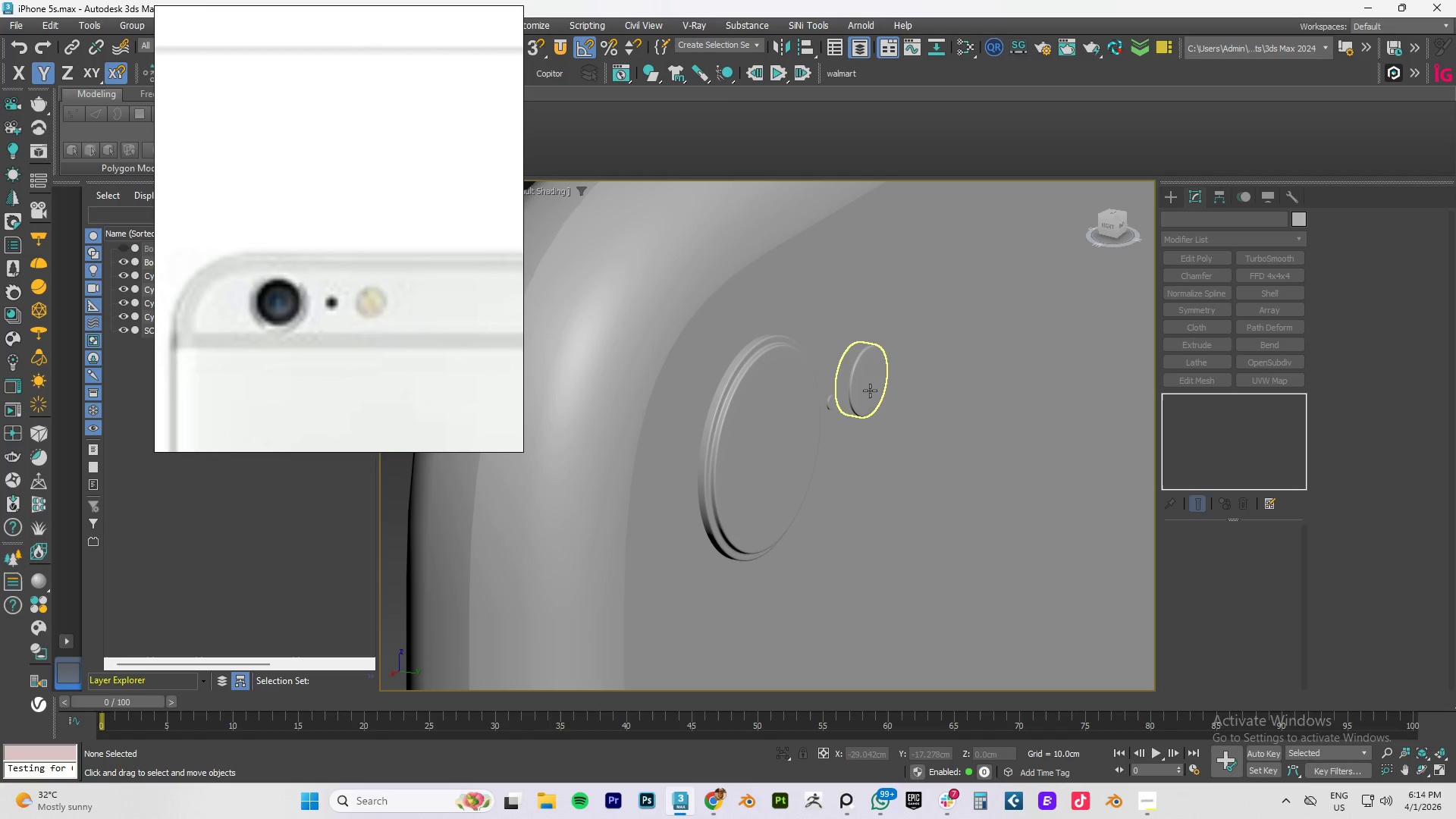 
left_click([868, 391])
 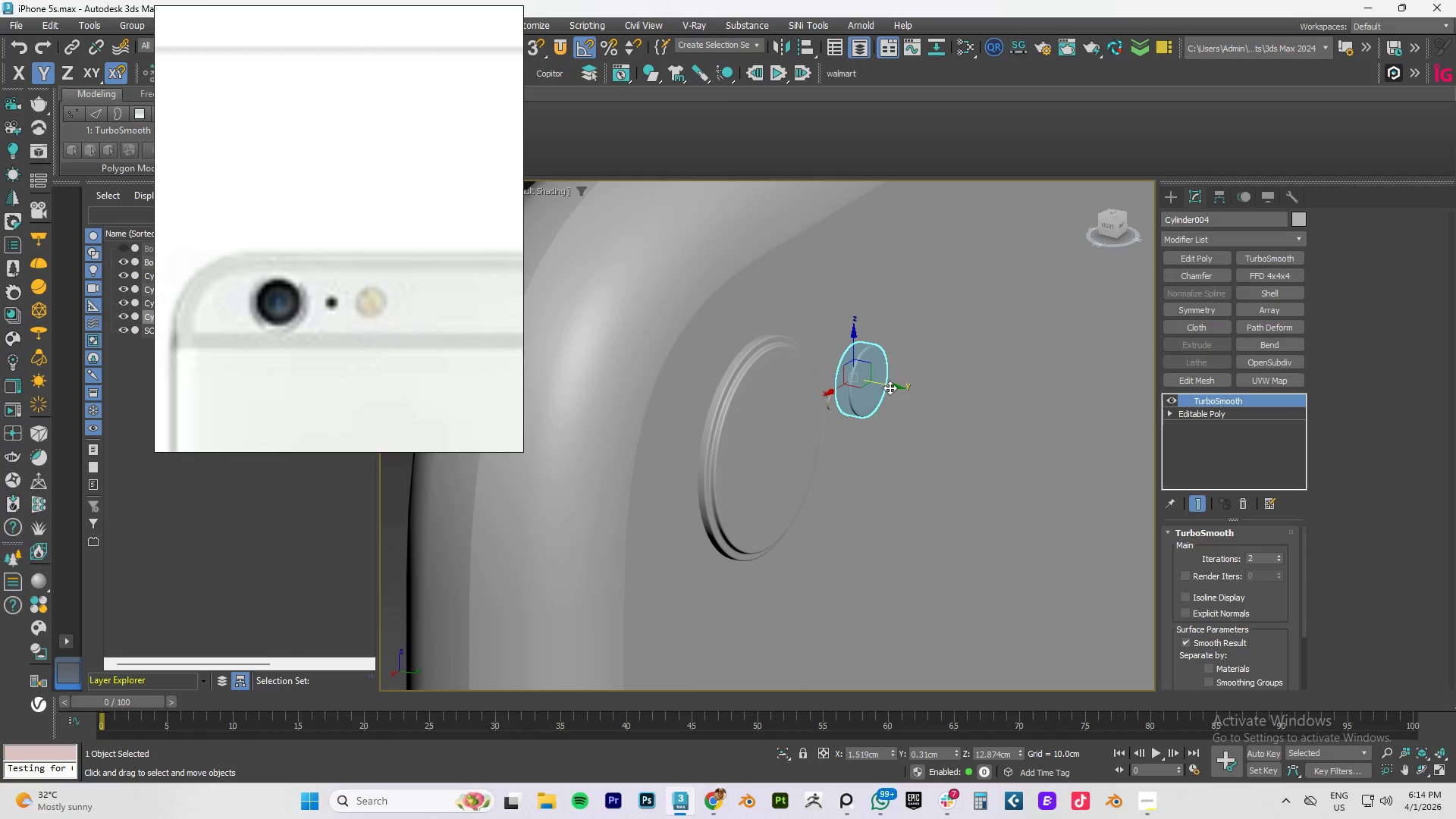 
left_click([890, 388])
 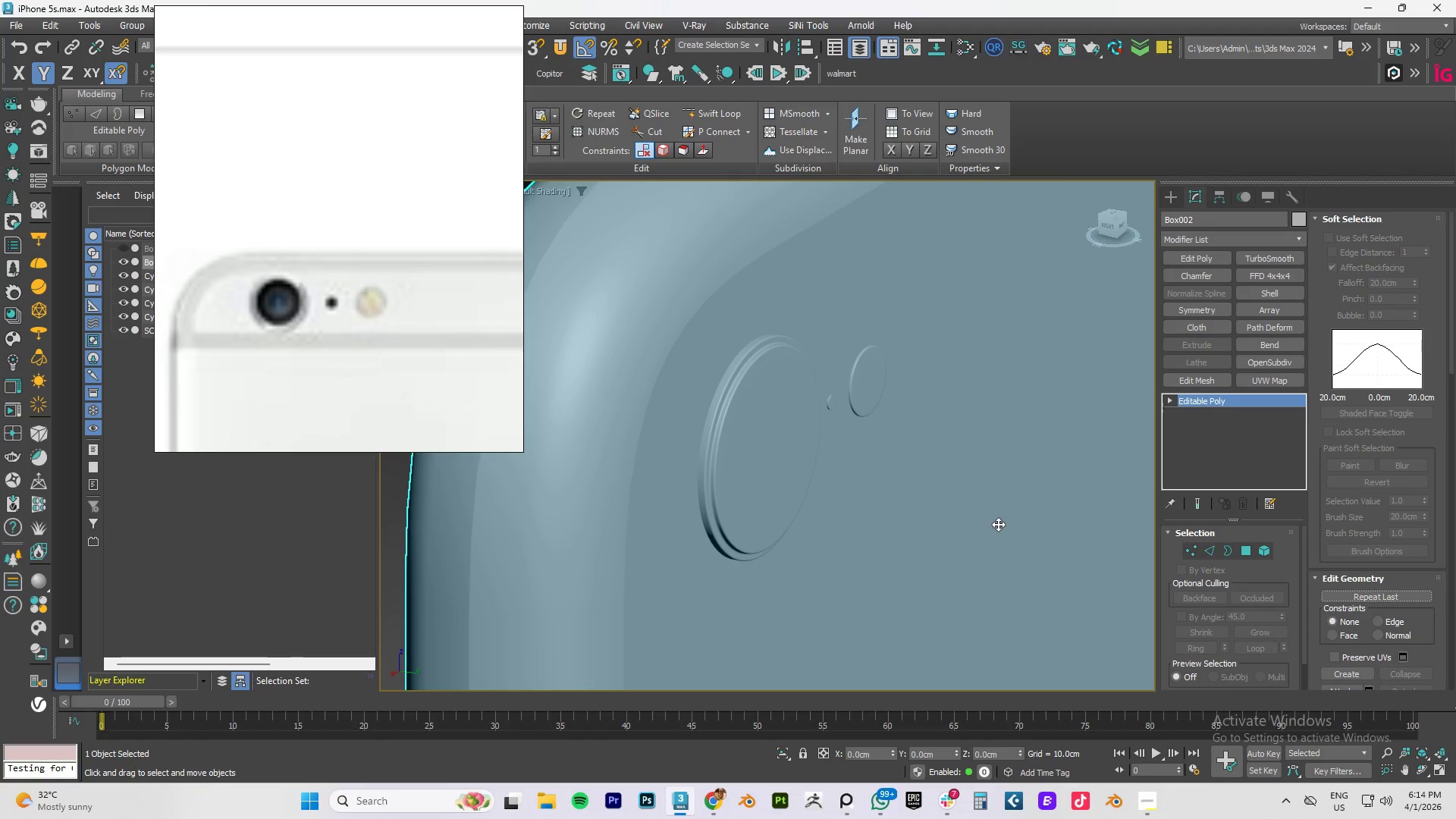 
scroll: coordinate [999, 529], scroll_direction: down, amount: 3.0
 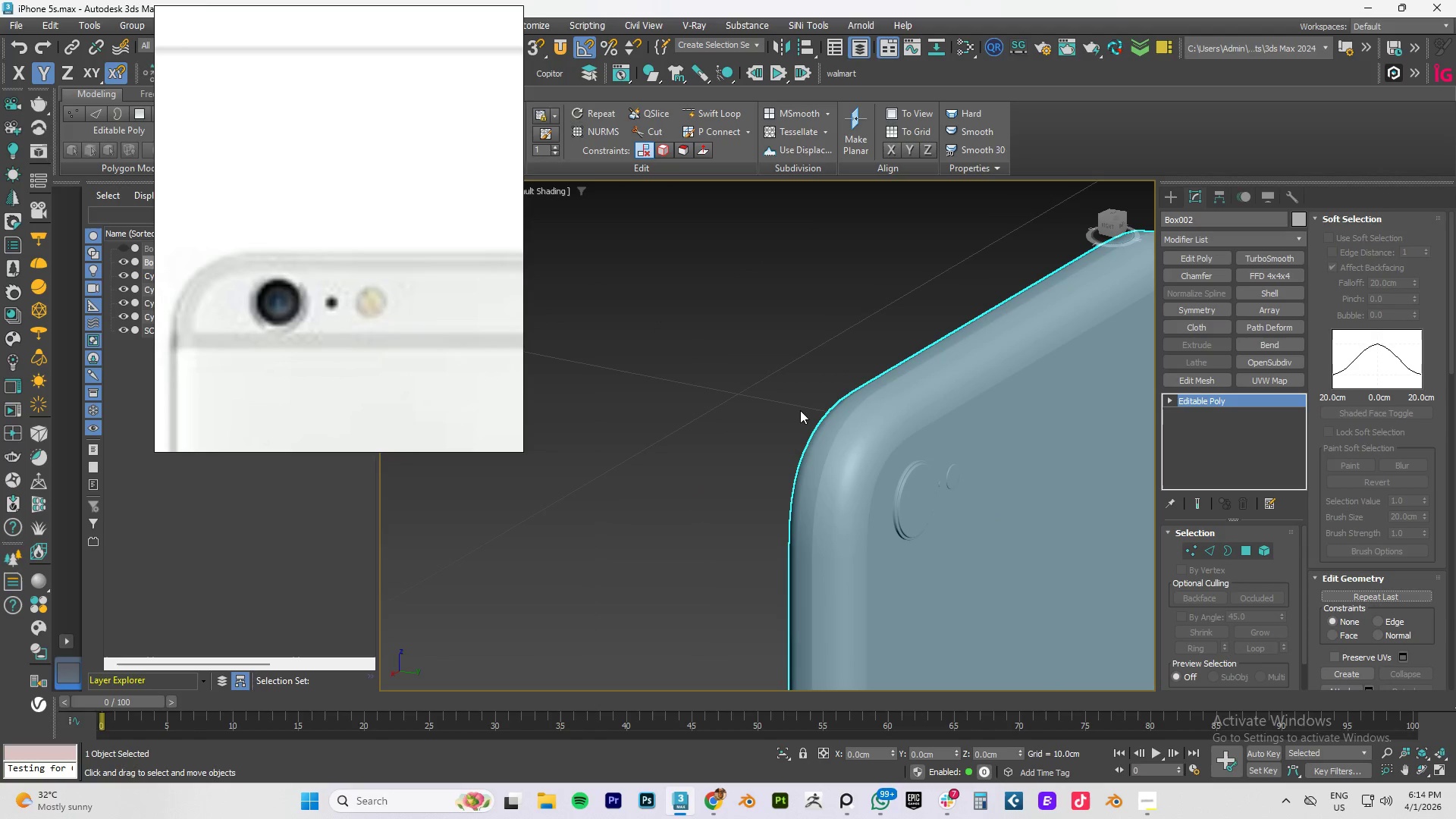 
left_click([798, 409])
 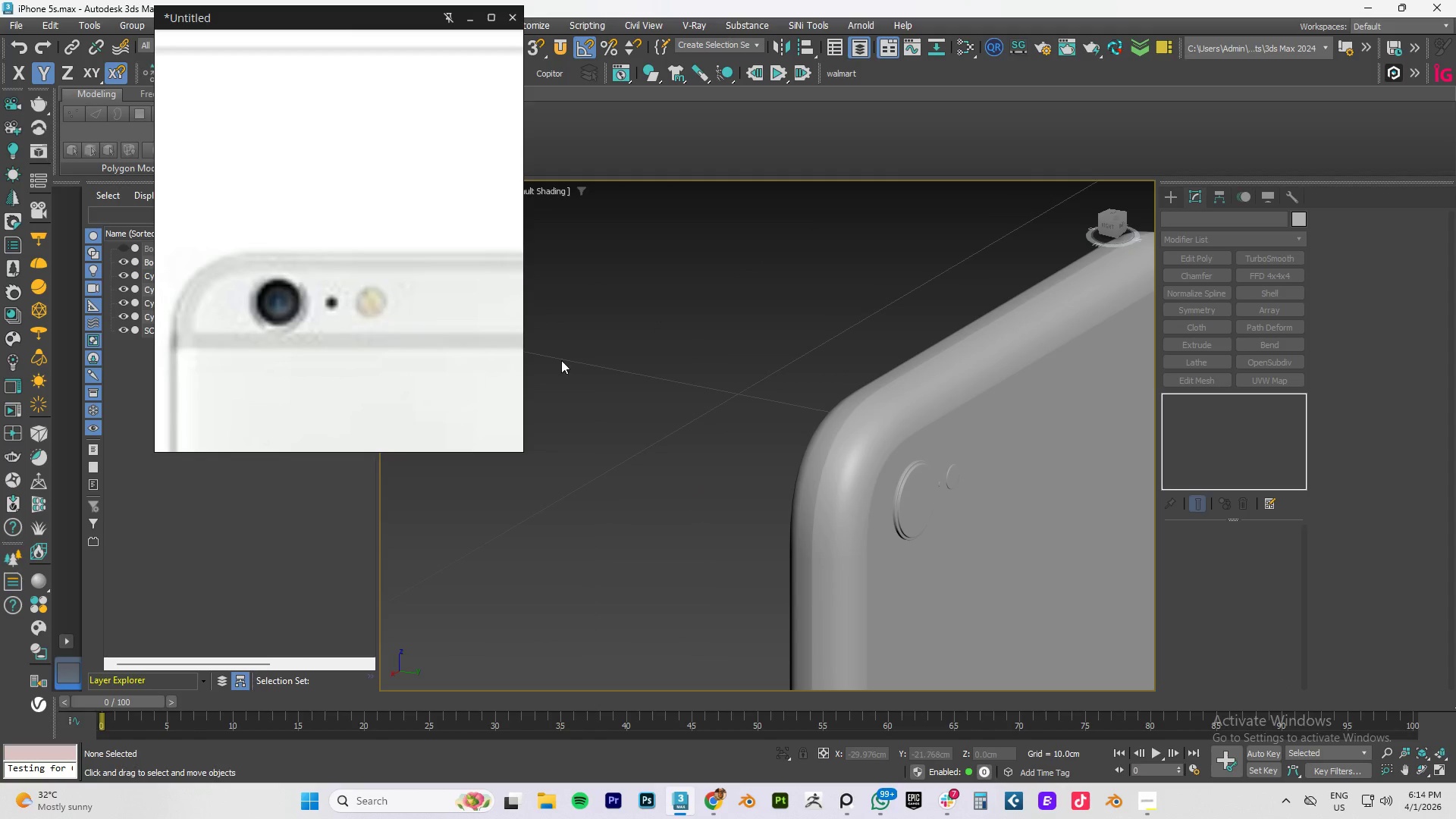 
scroll: coordinate [608, 358], scroll_direction: down, amount: 4.0
 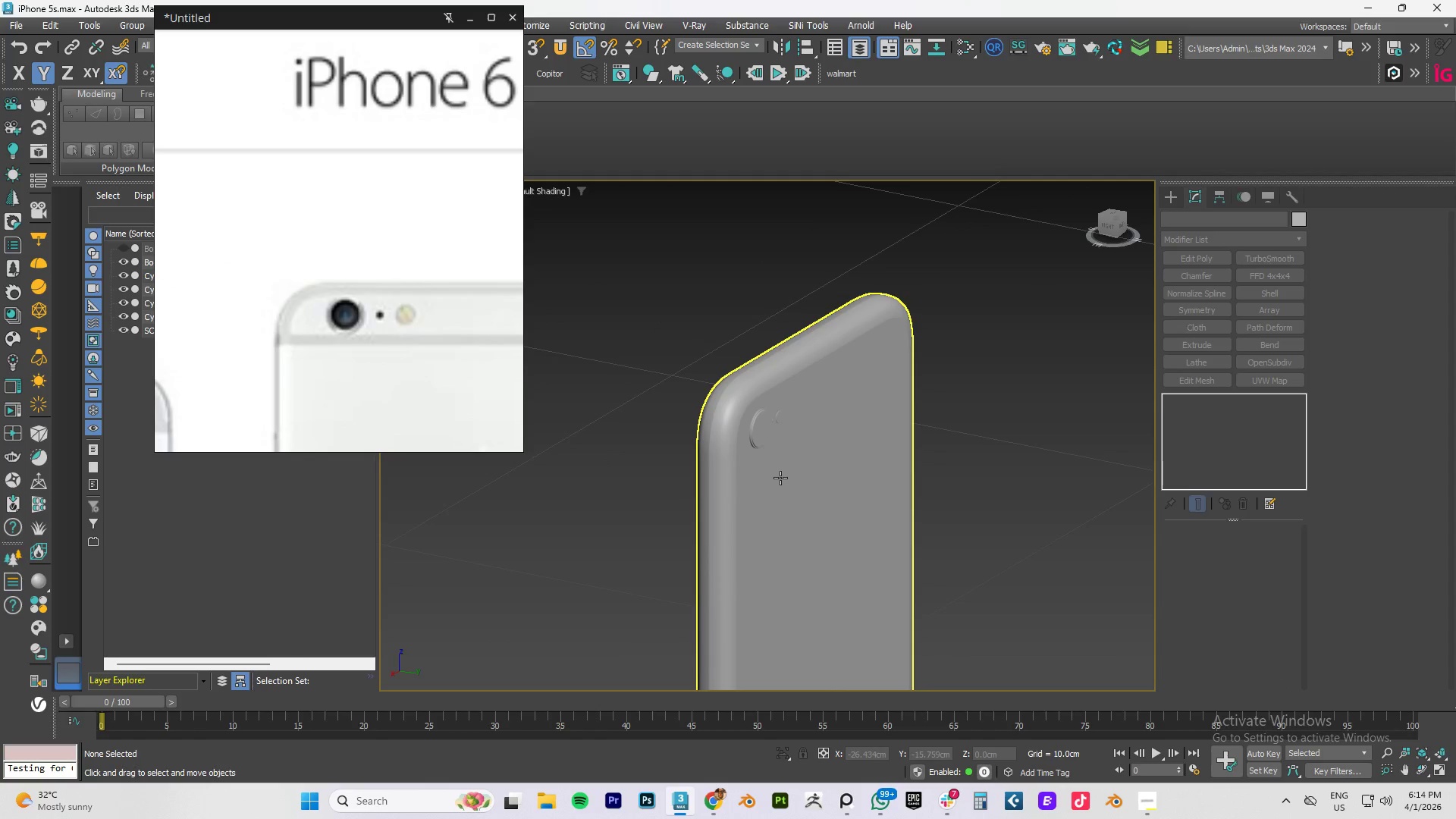 
left_click([780, 478])
 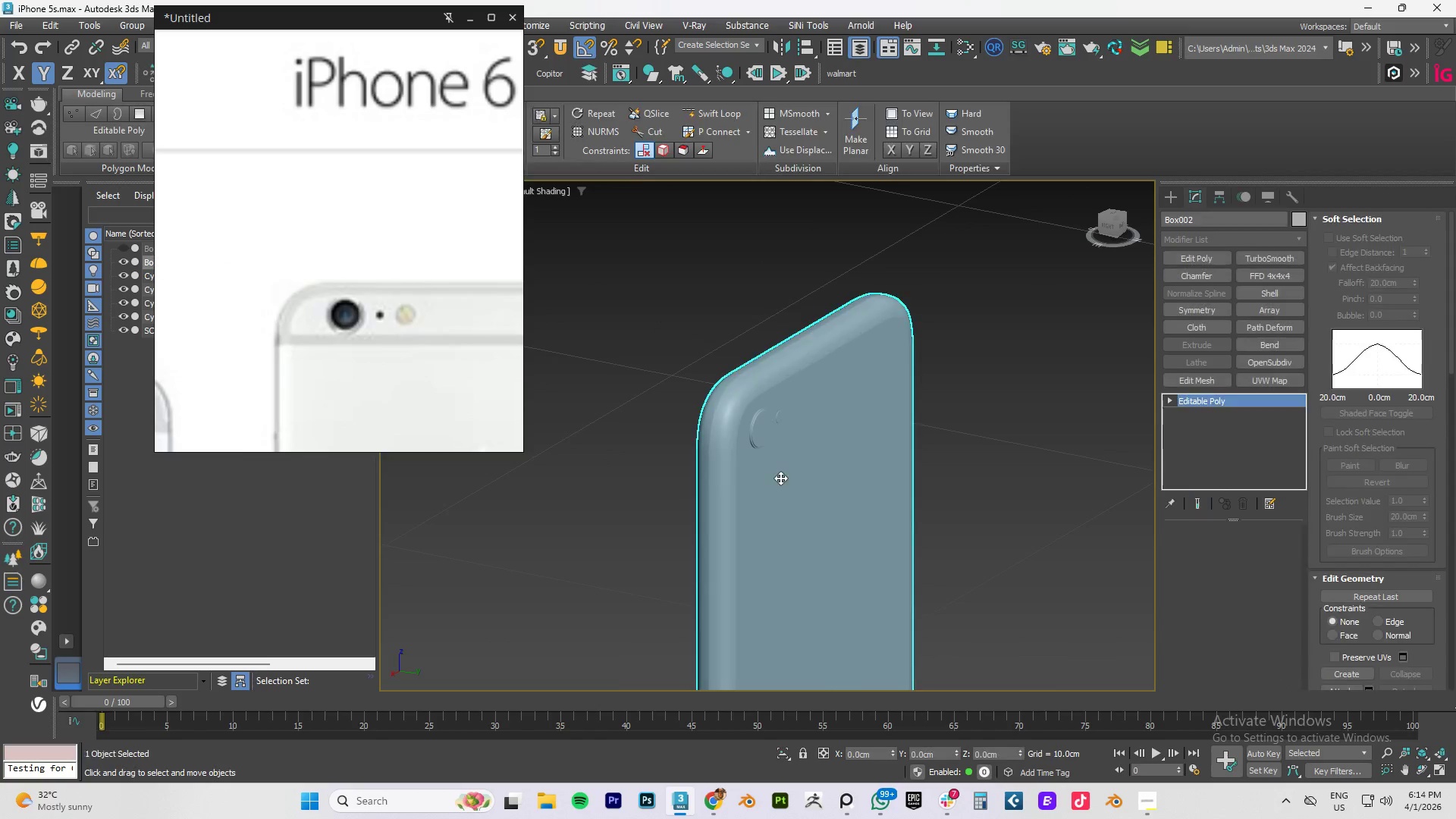 
key(F4)
 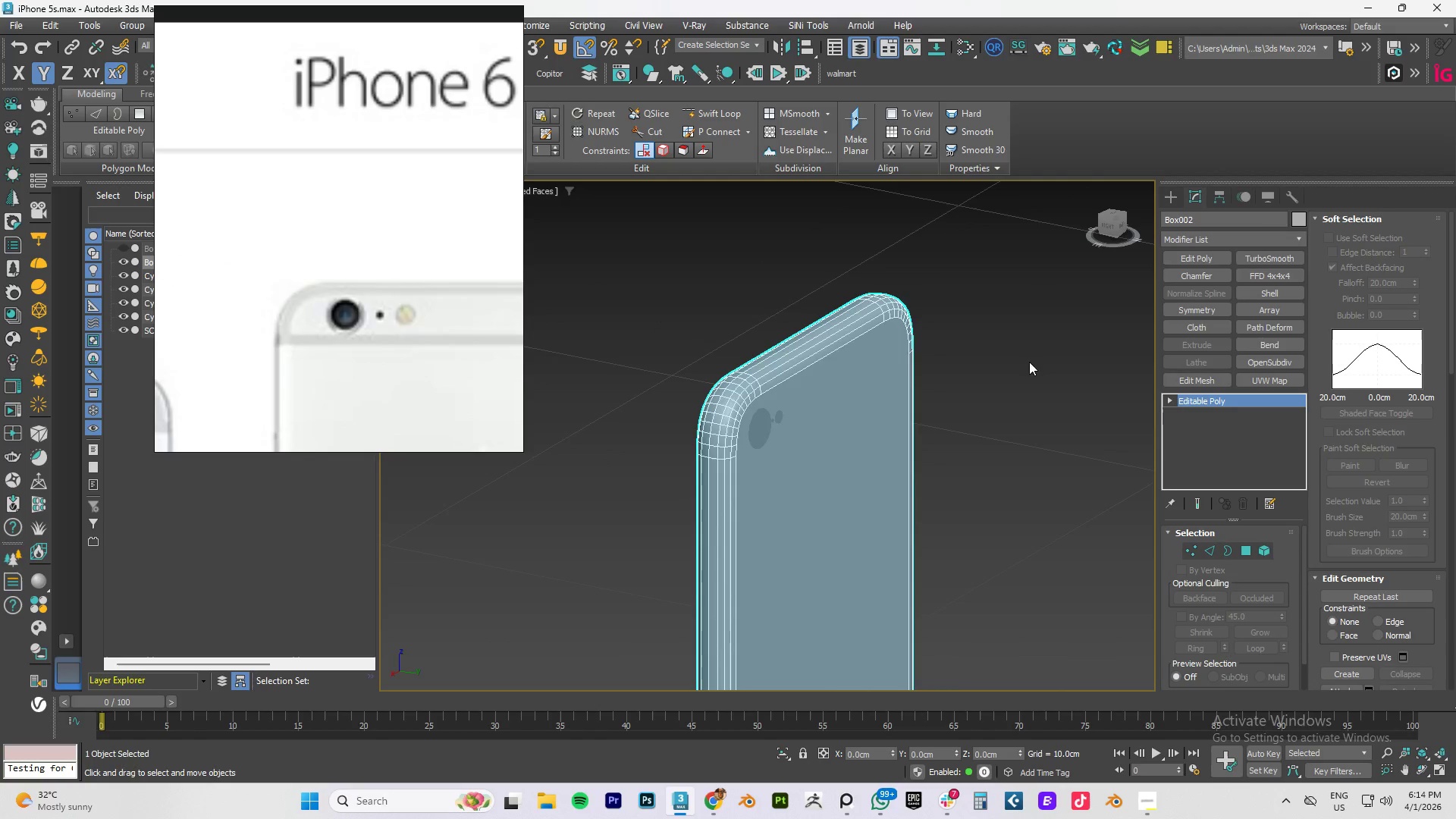 
key(F4)
 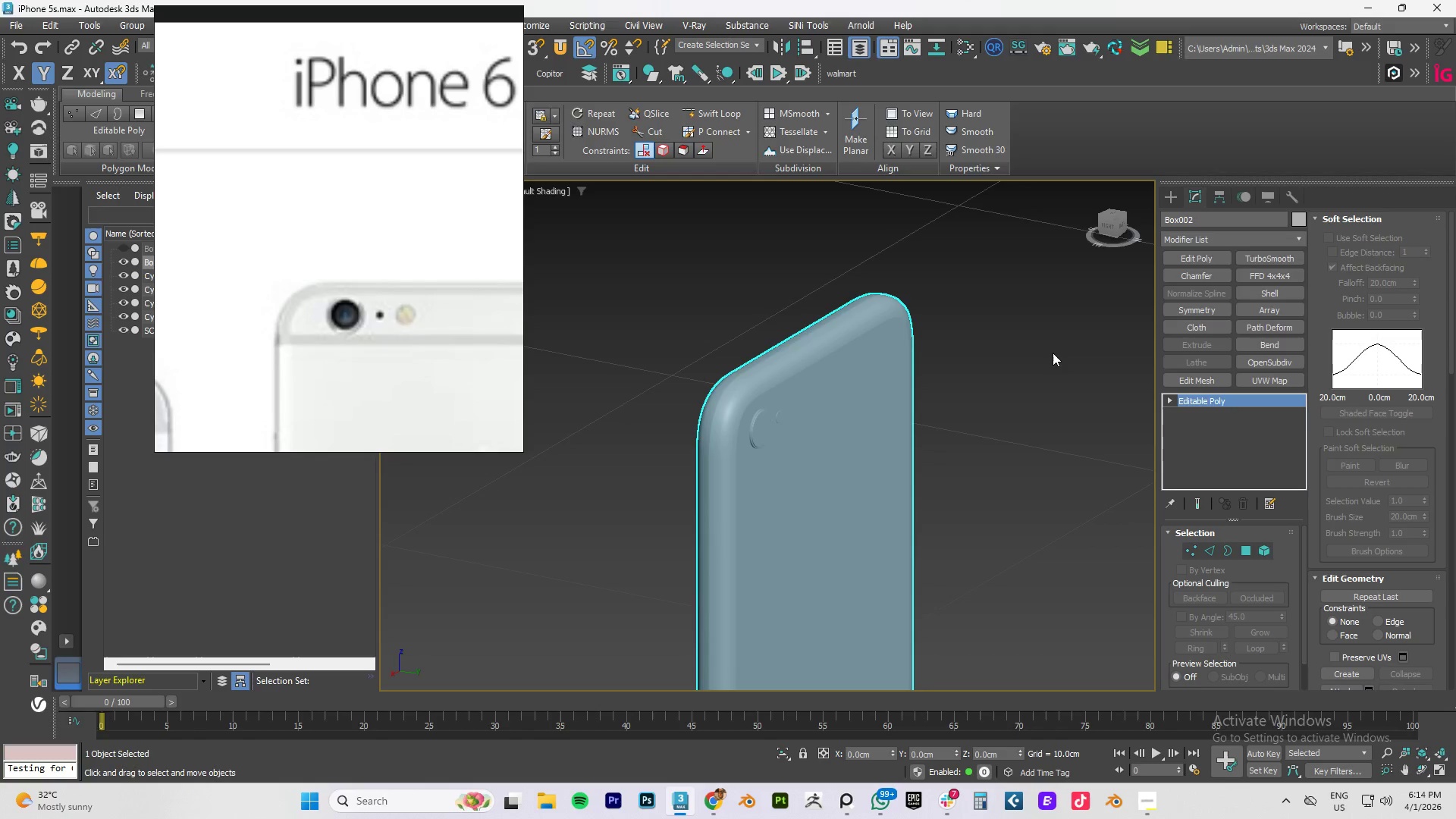 
left_click([1053, 353])
 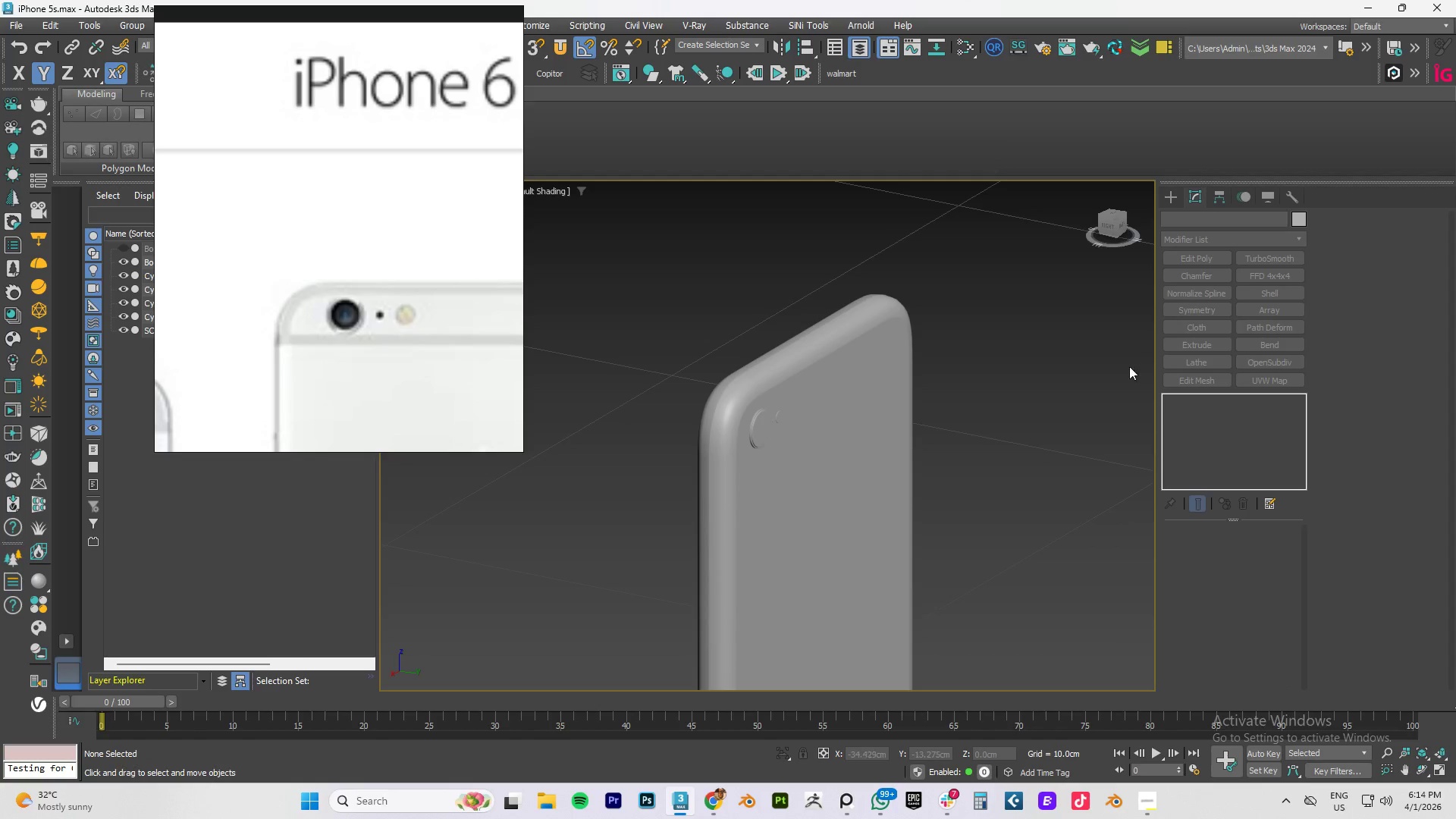 
key(F4)
 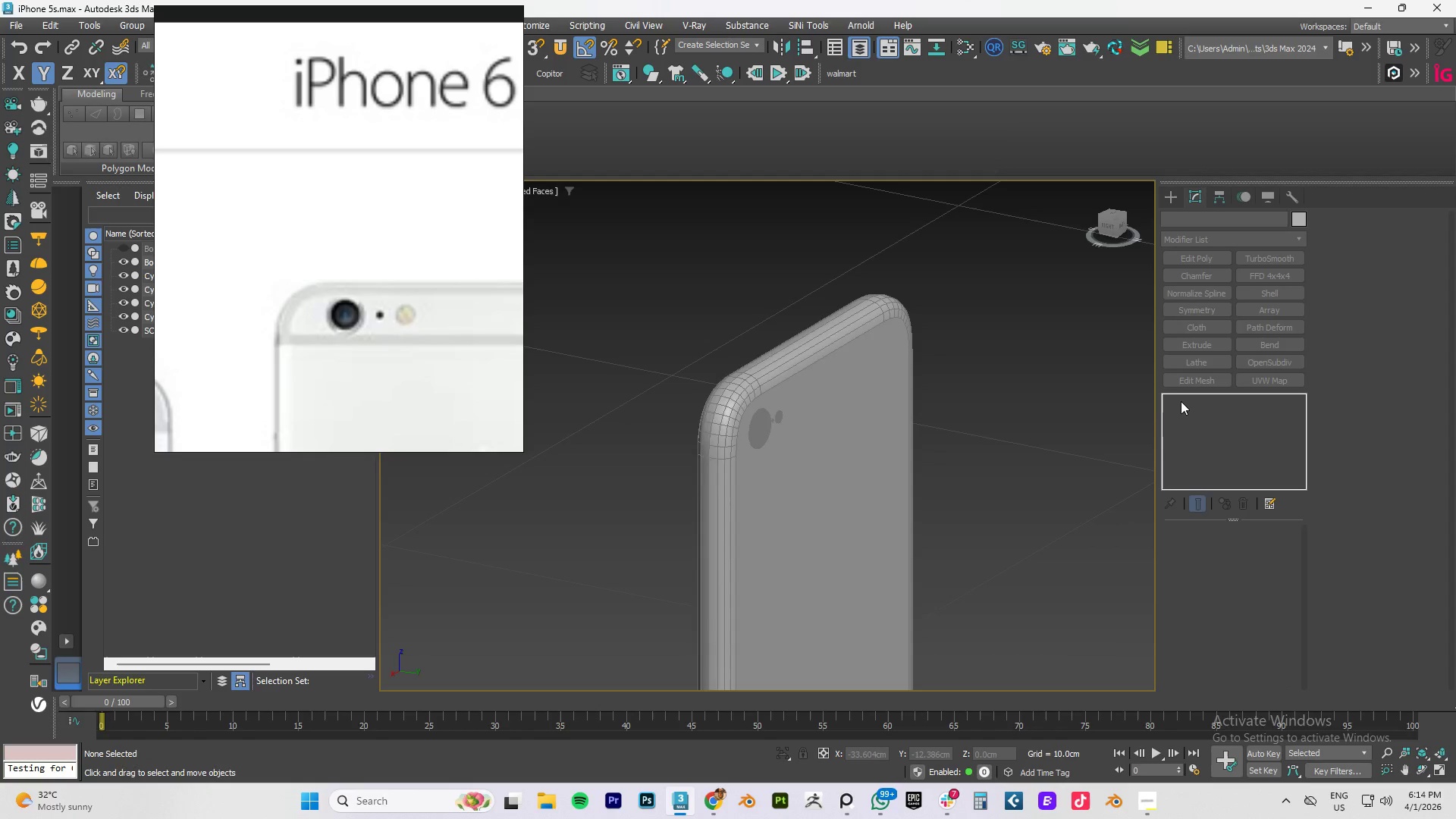 
key(F4)
 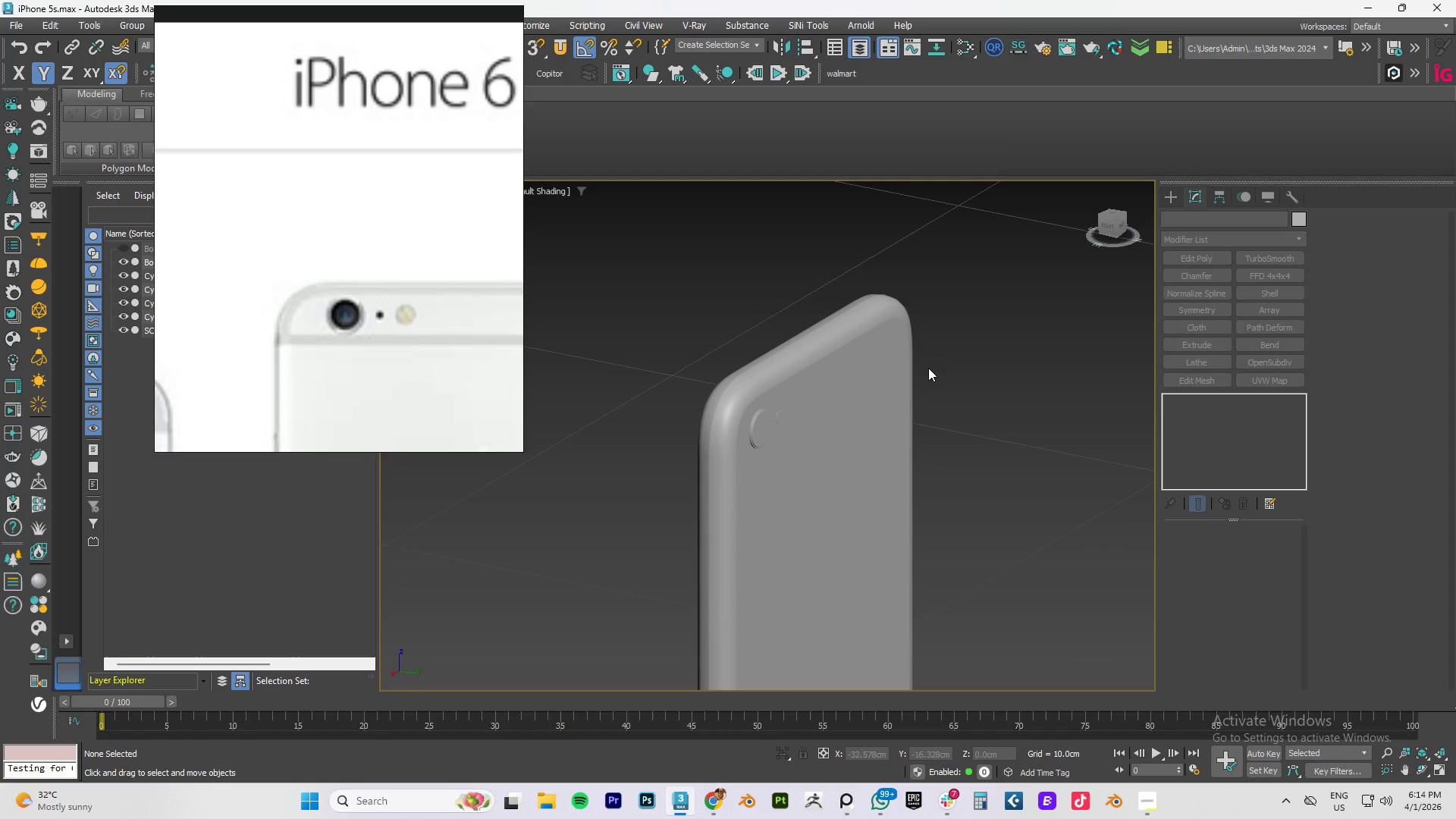 
key(F4)
 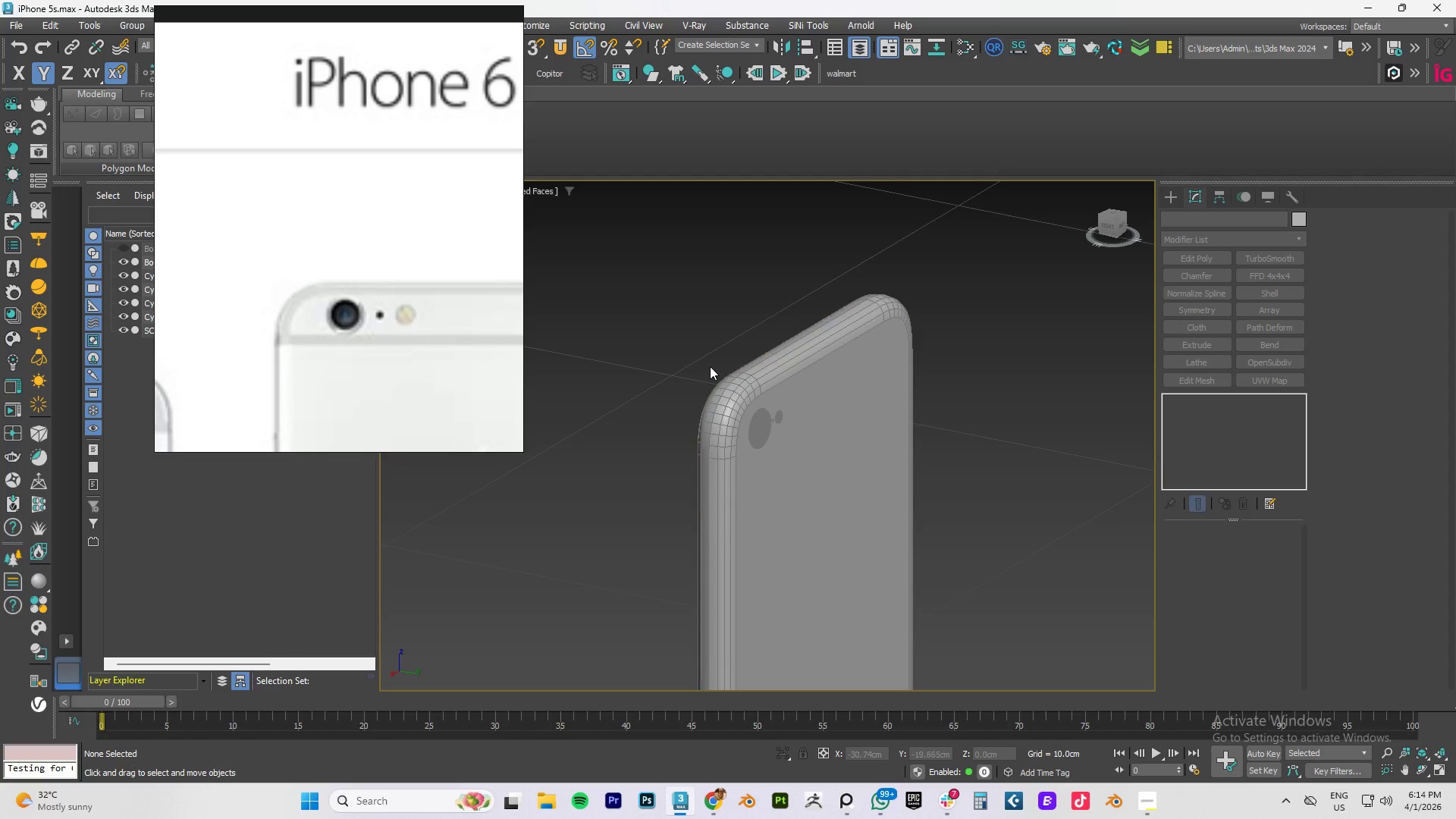 
scroll: coordinate [763, 407], scroll_direction: up, amount: 6.0
 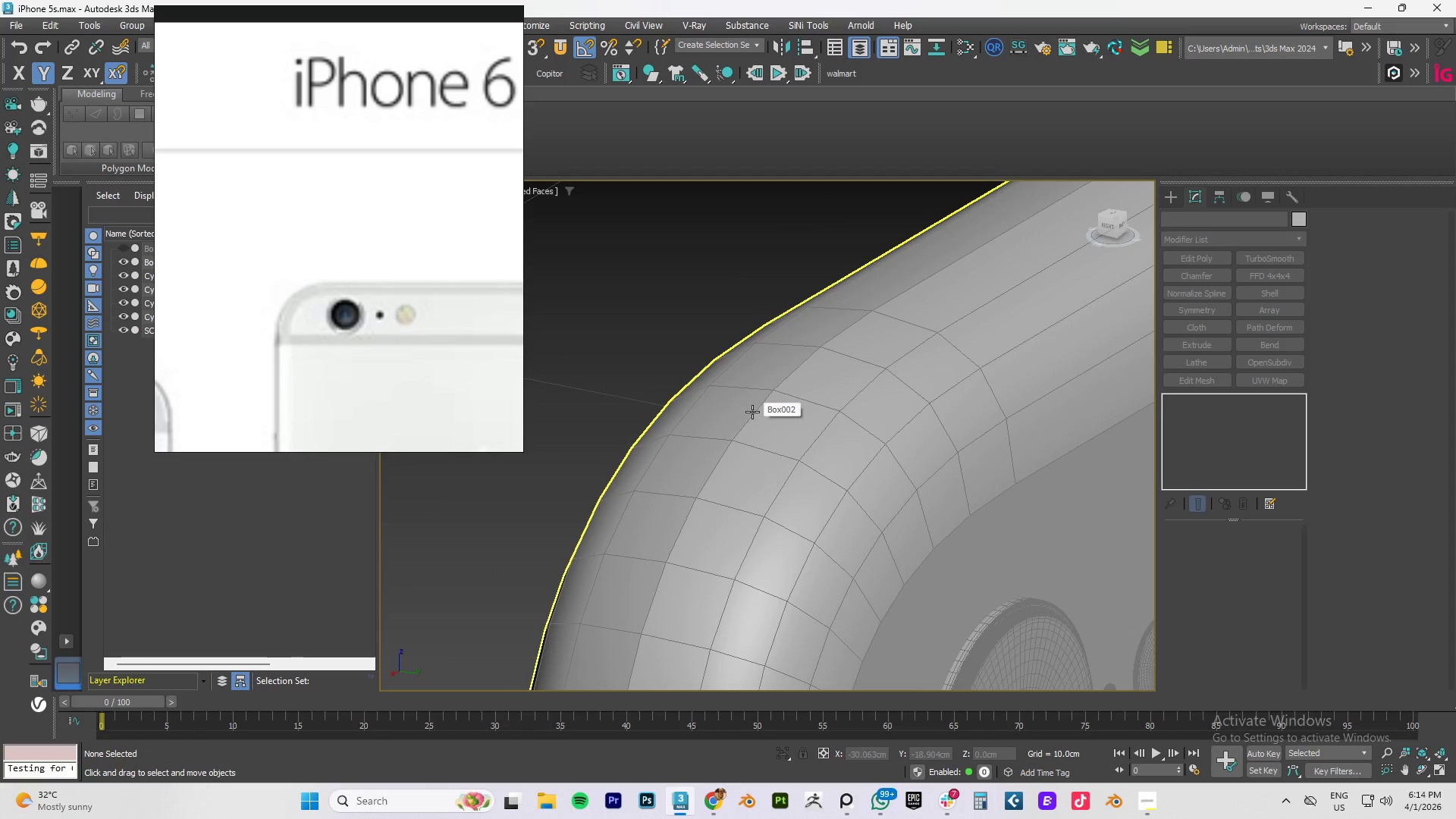 
left_click([752, 412])
 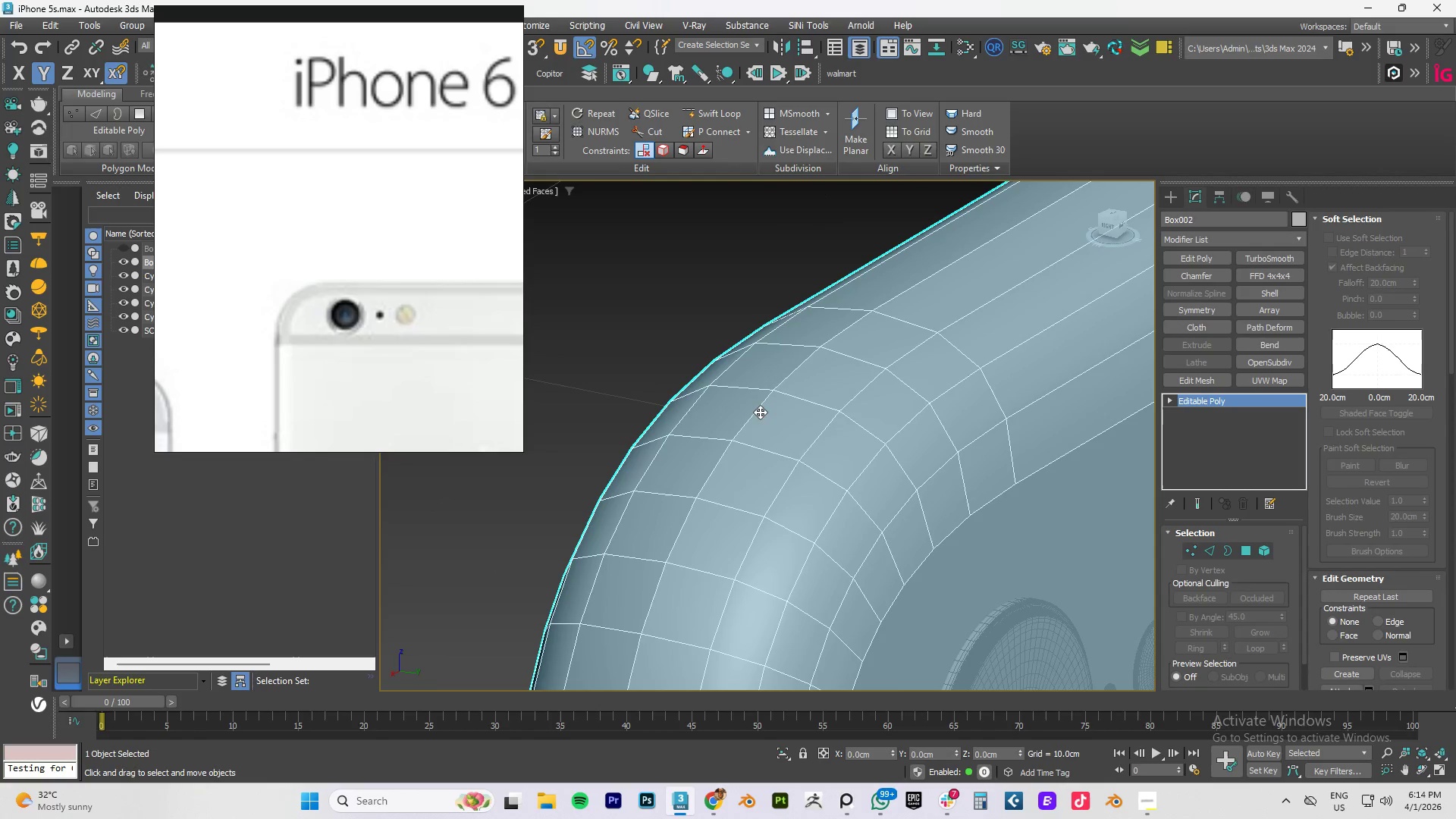 
key(2)
 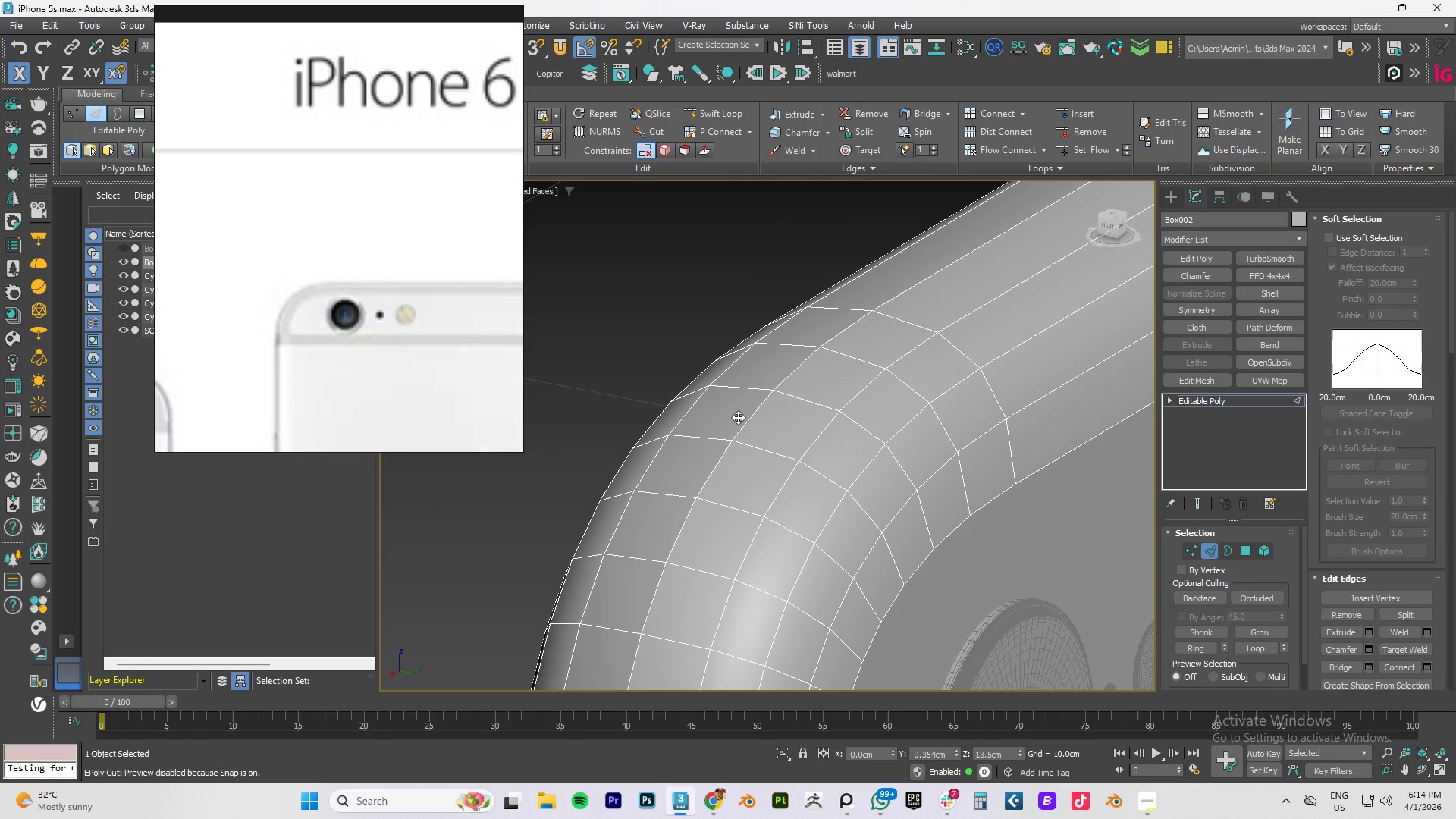 
double_click([738, 417])
 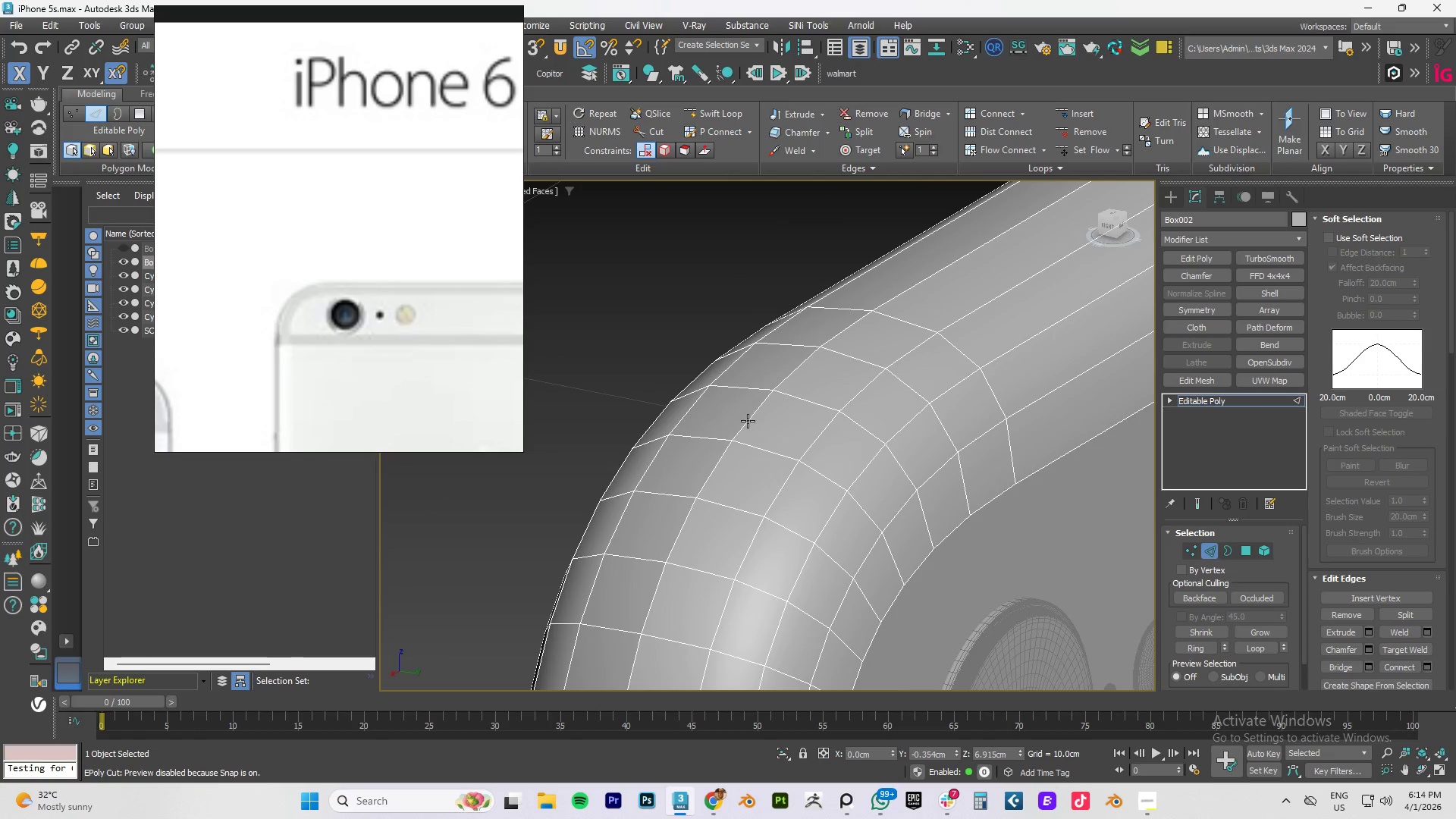 
triple_click([748, 421])
 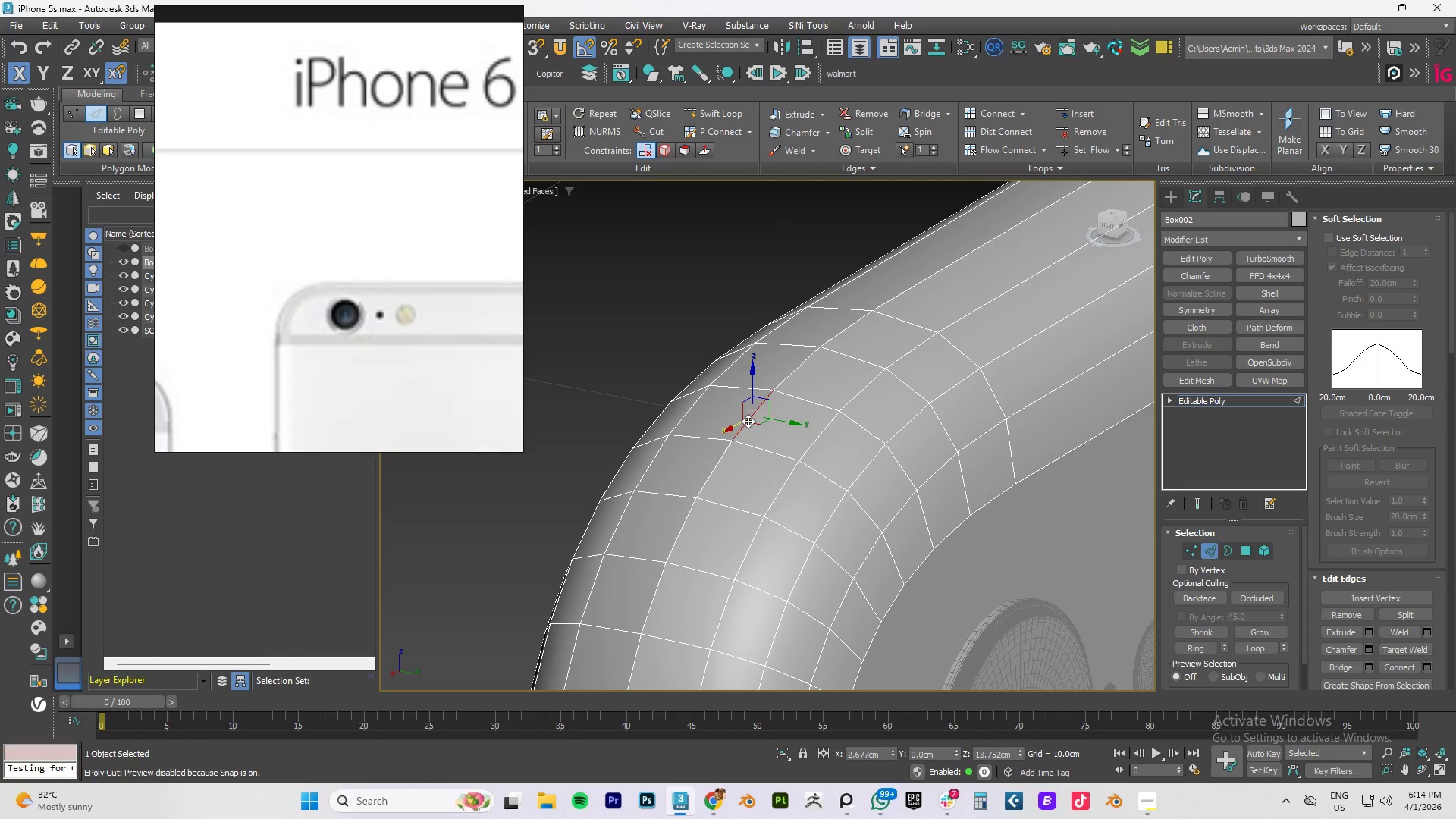 
triple_click([748, 421])
 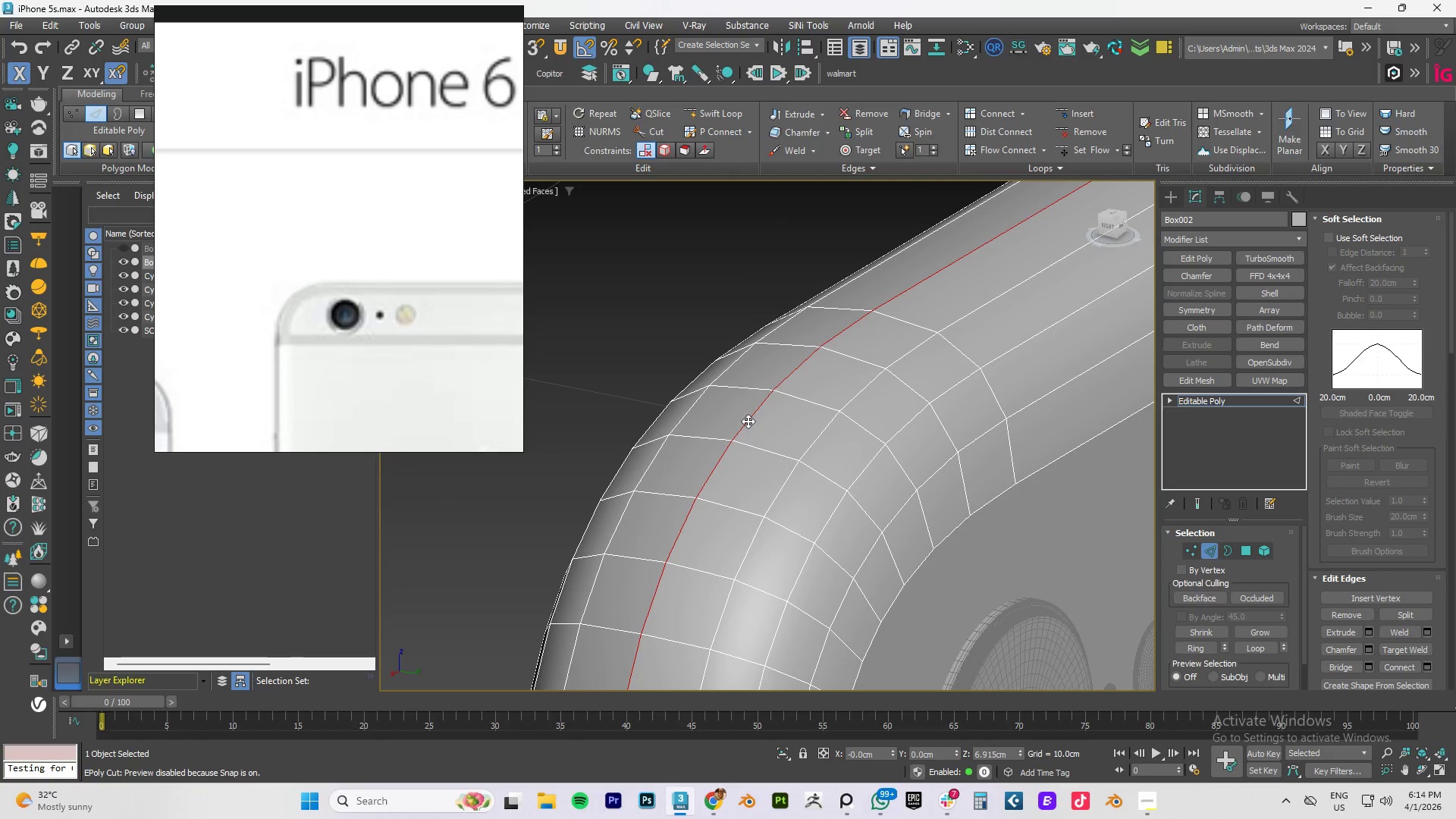 
key(Control+Backspace)
 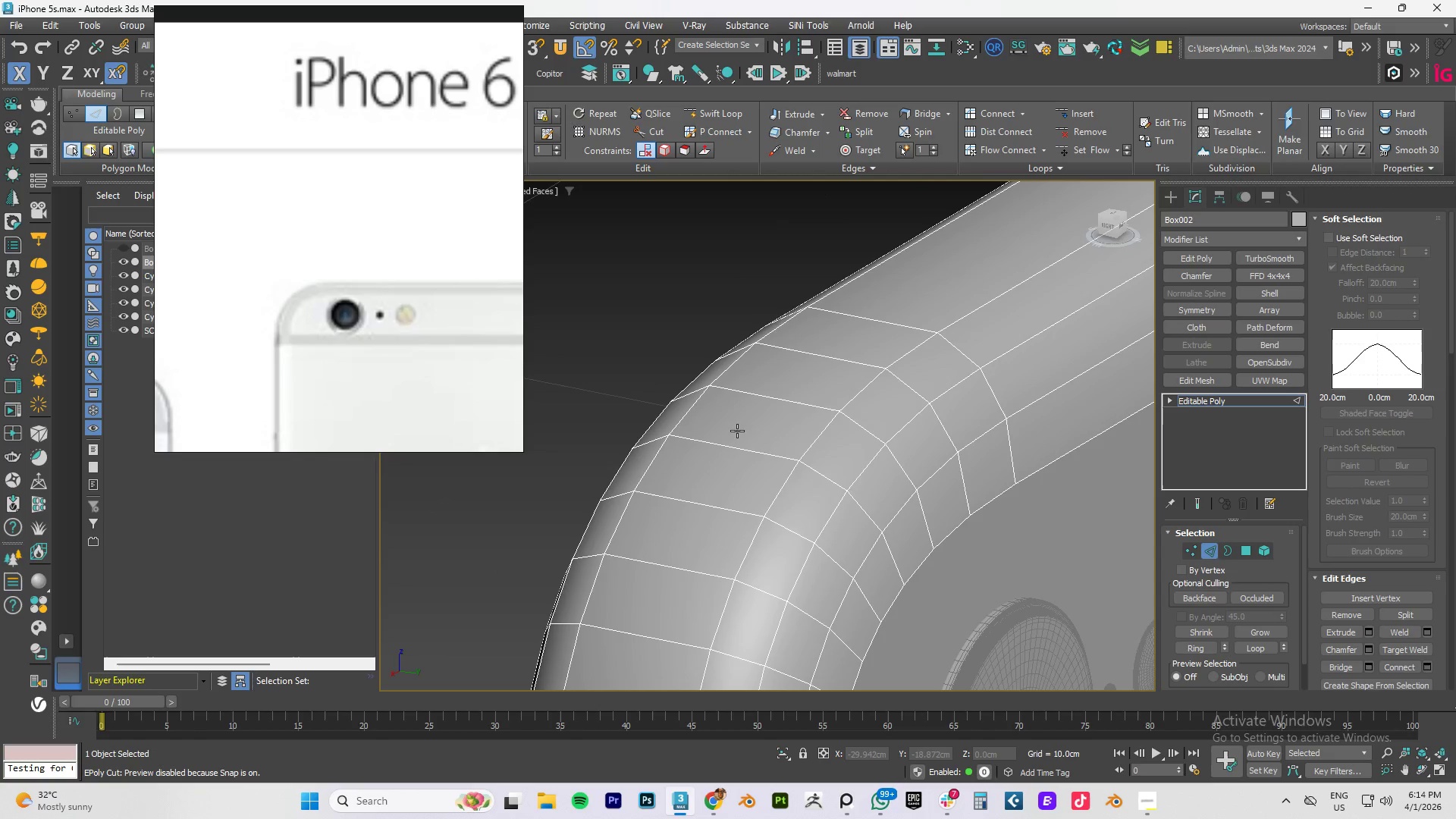 
scroll: coordinate [799, 433], scroll_direction: down, amount: 4.0
 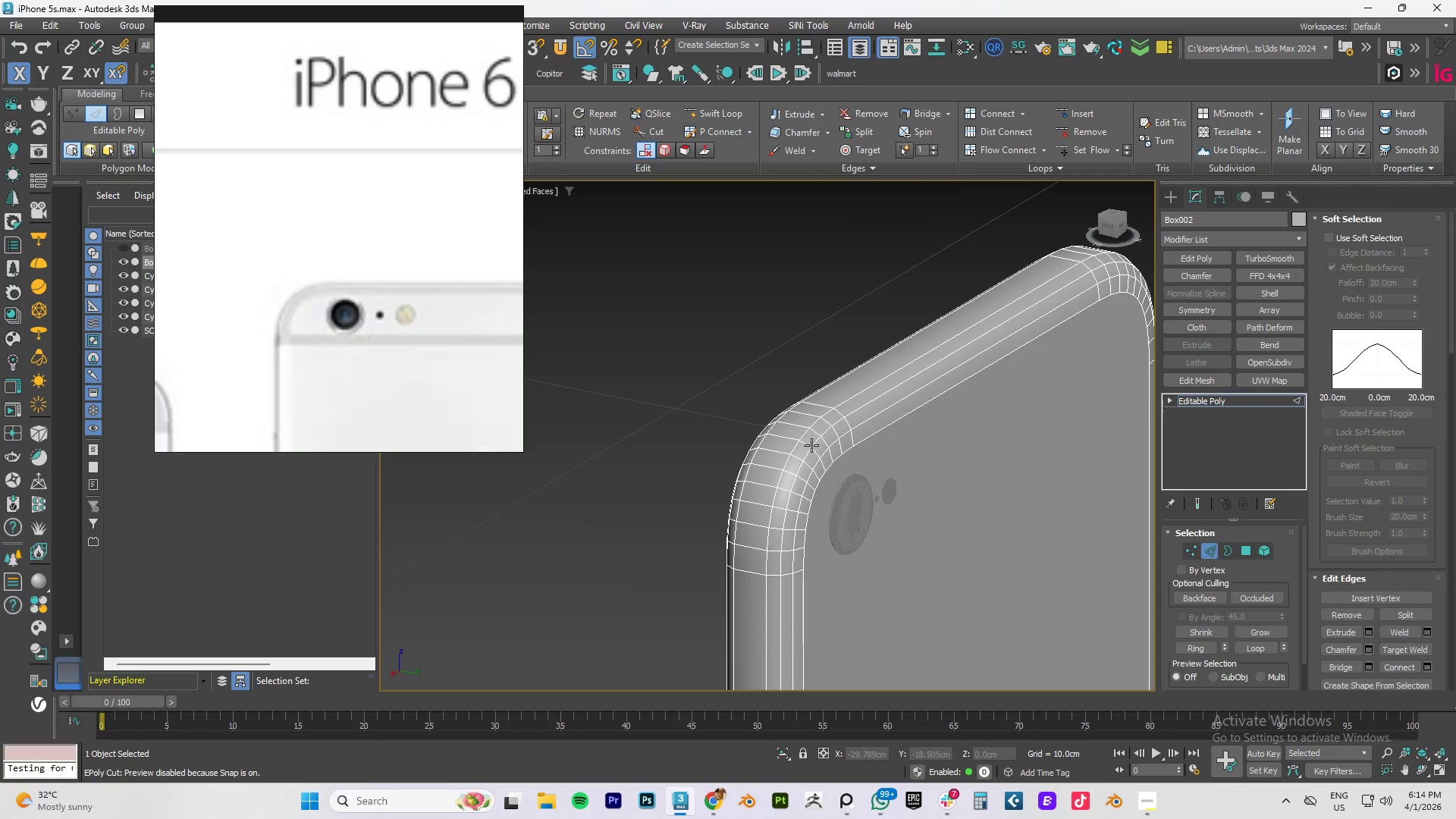 
key(Alt+1)
 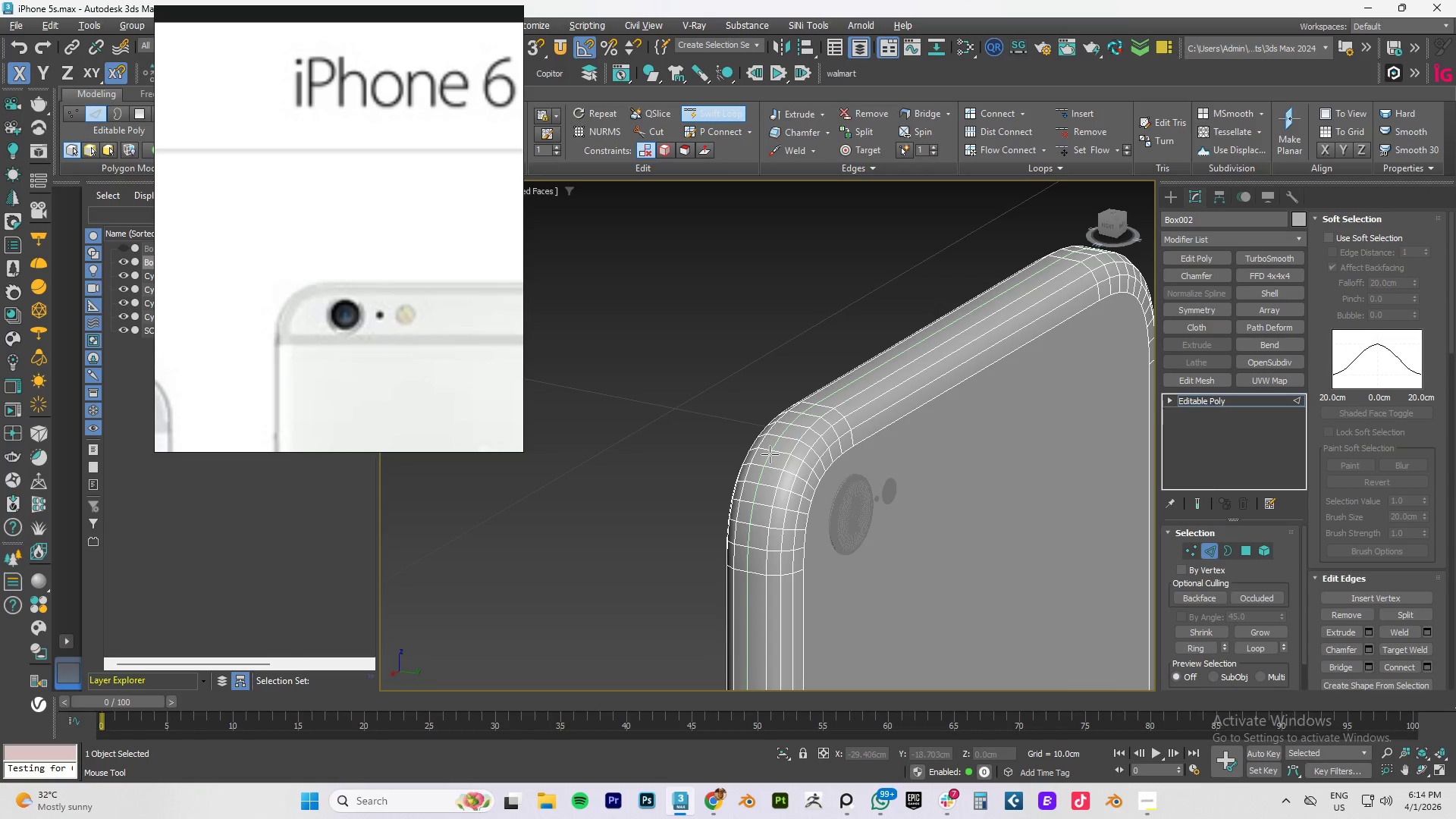 
left_click([770, 454])
 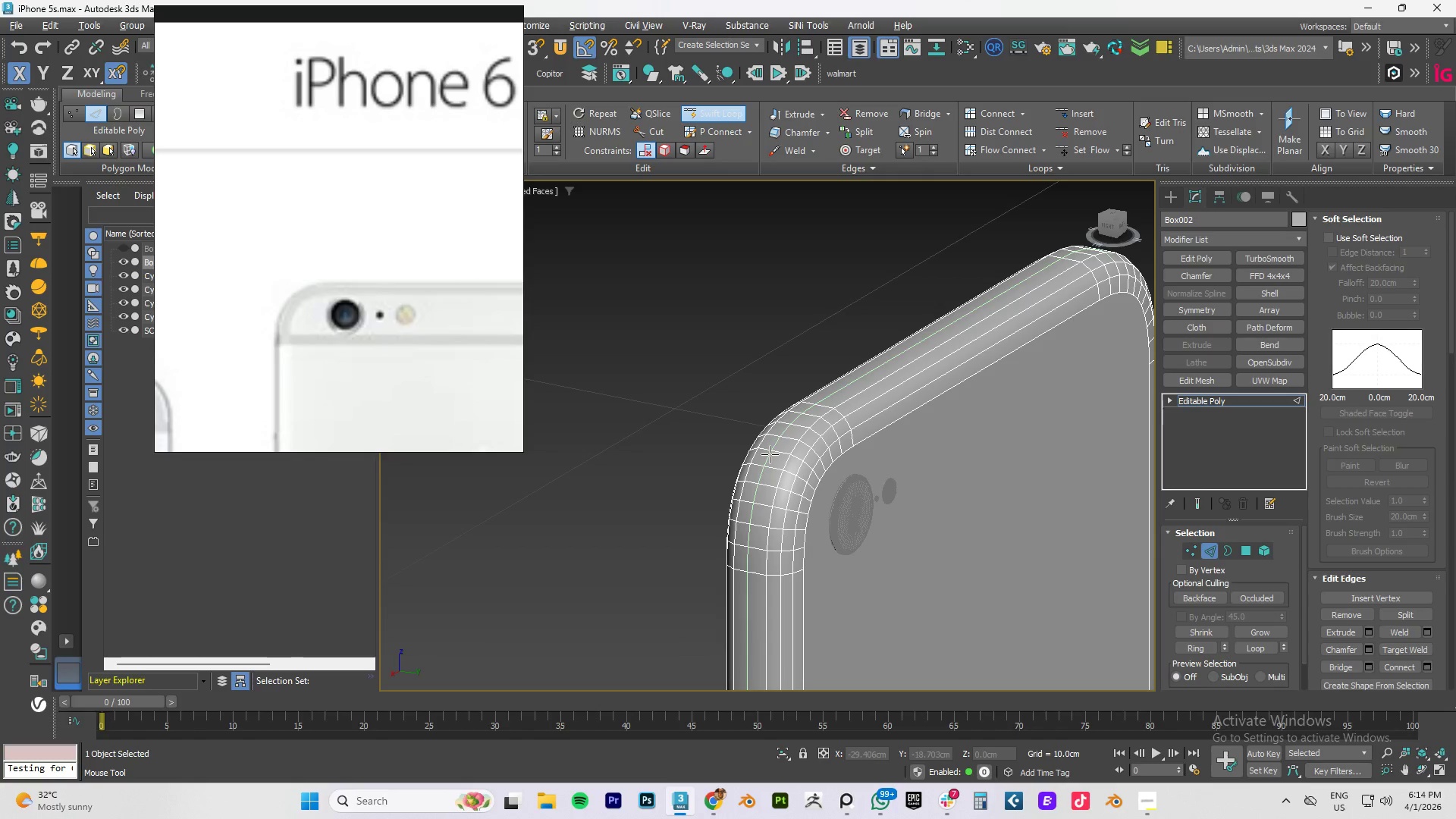 
right_click([770, 454])
 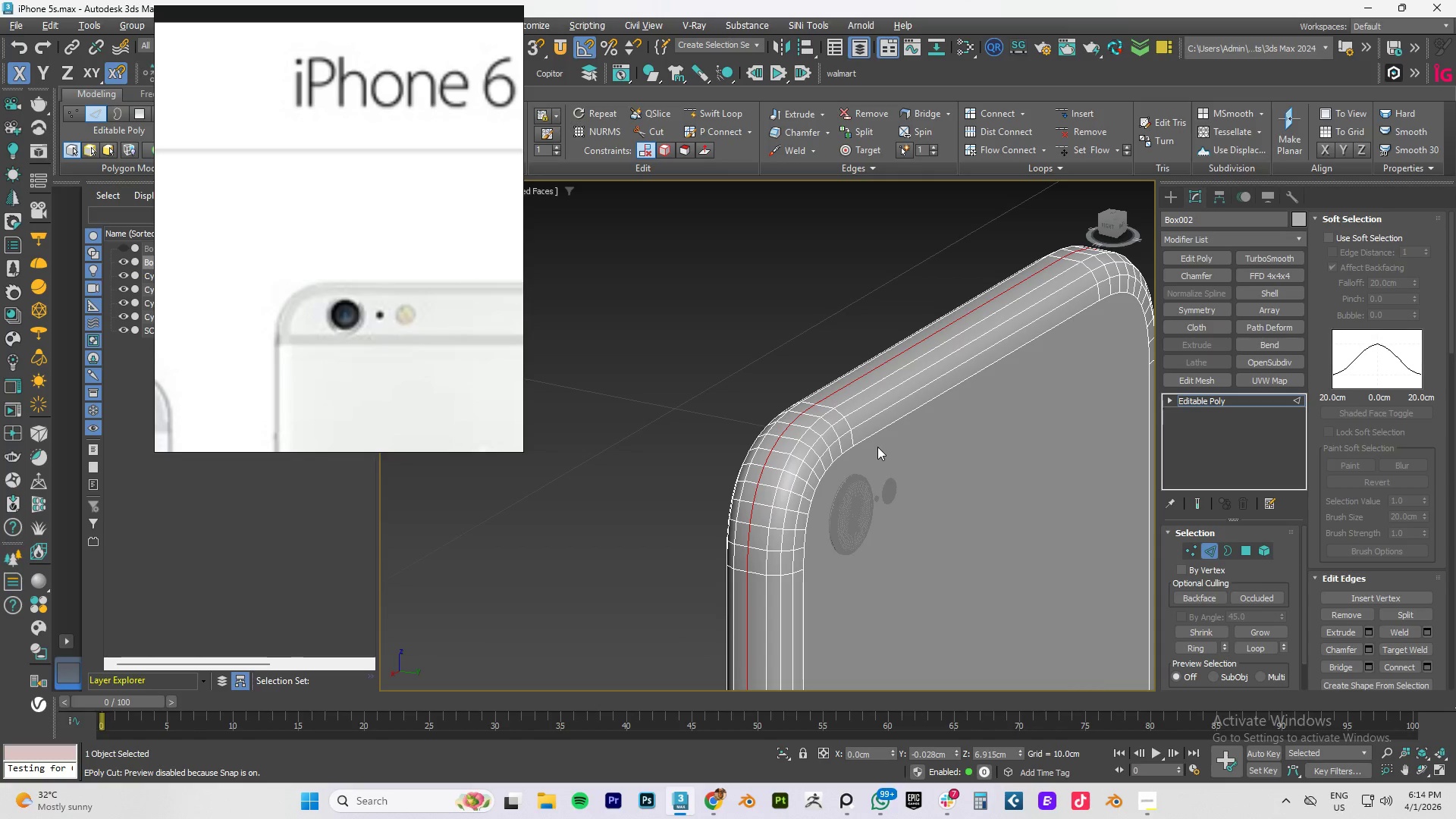 
key(F4)
 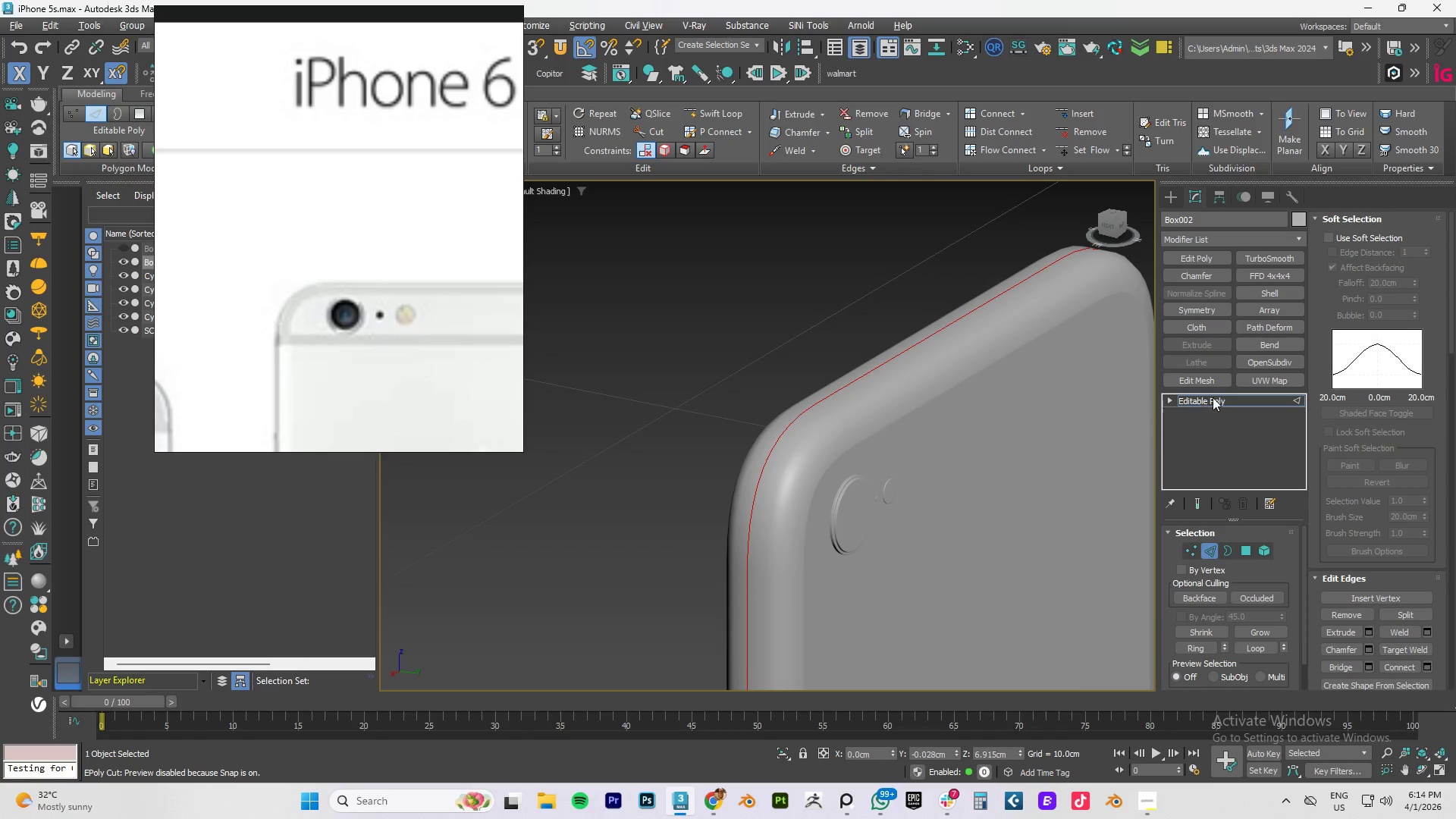 
left_click([1217, 397])
 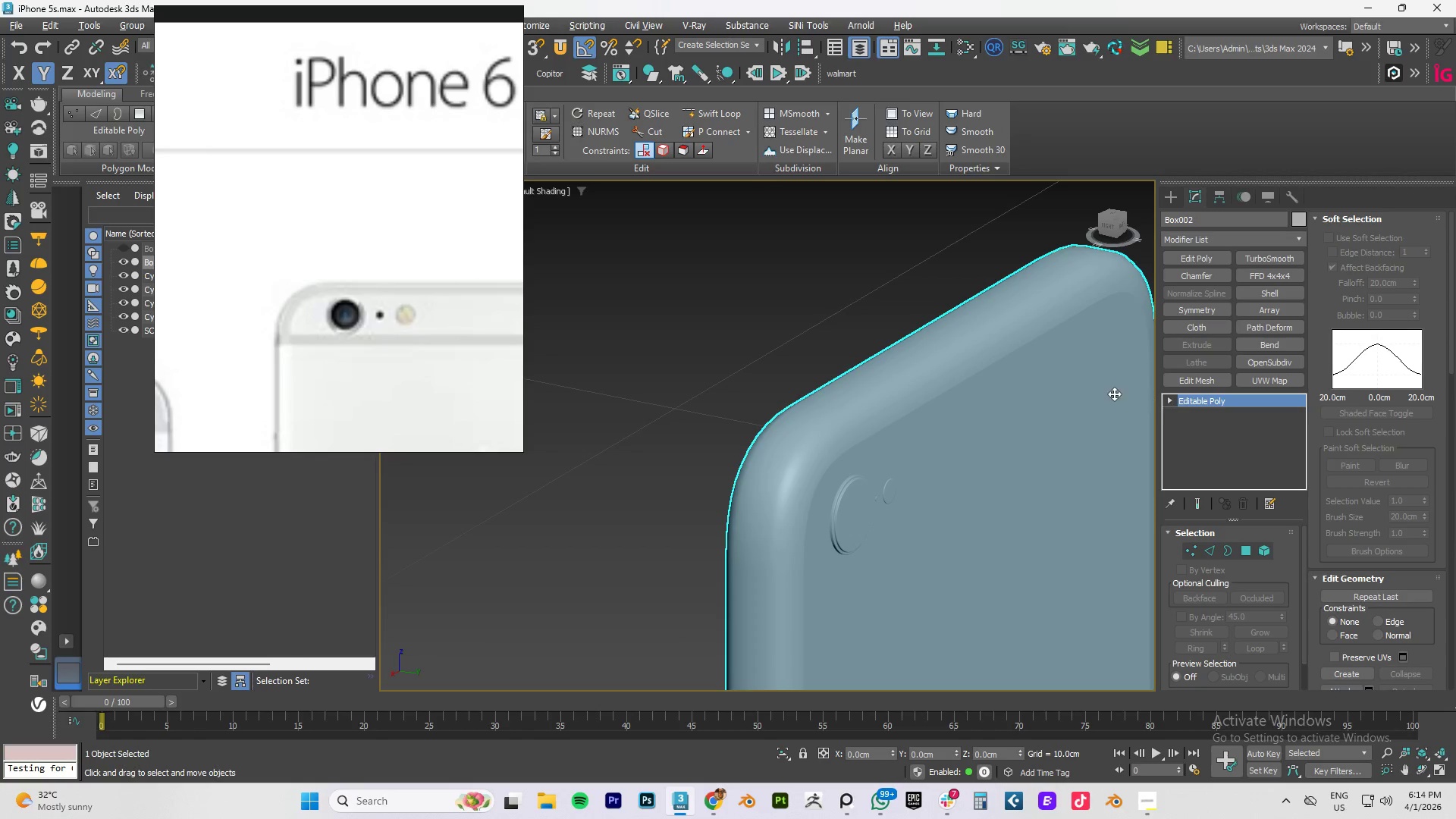 
key(F4)
 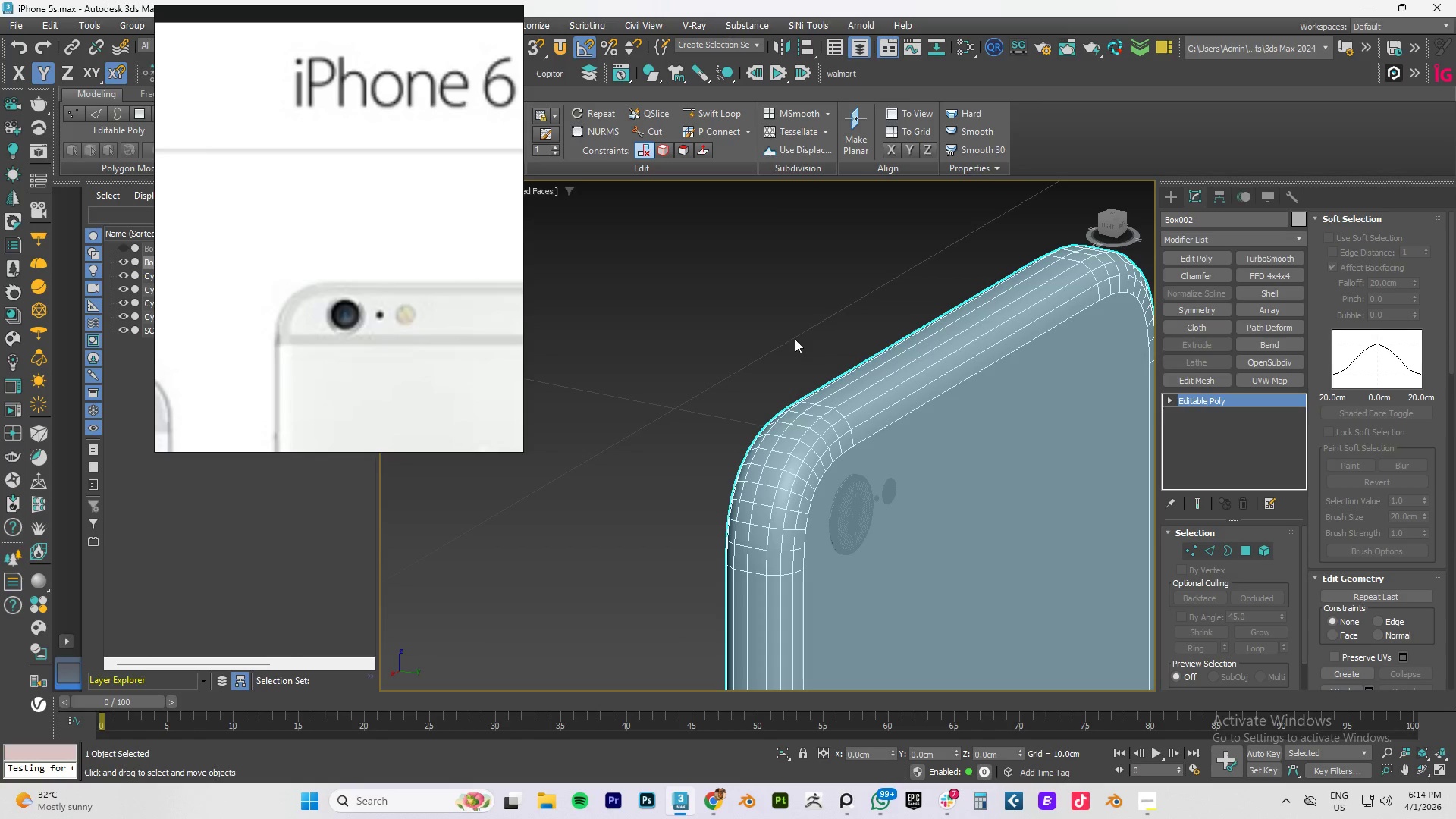 
key(F4)
 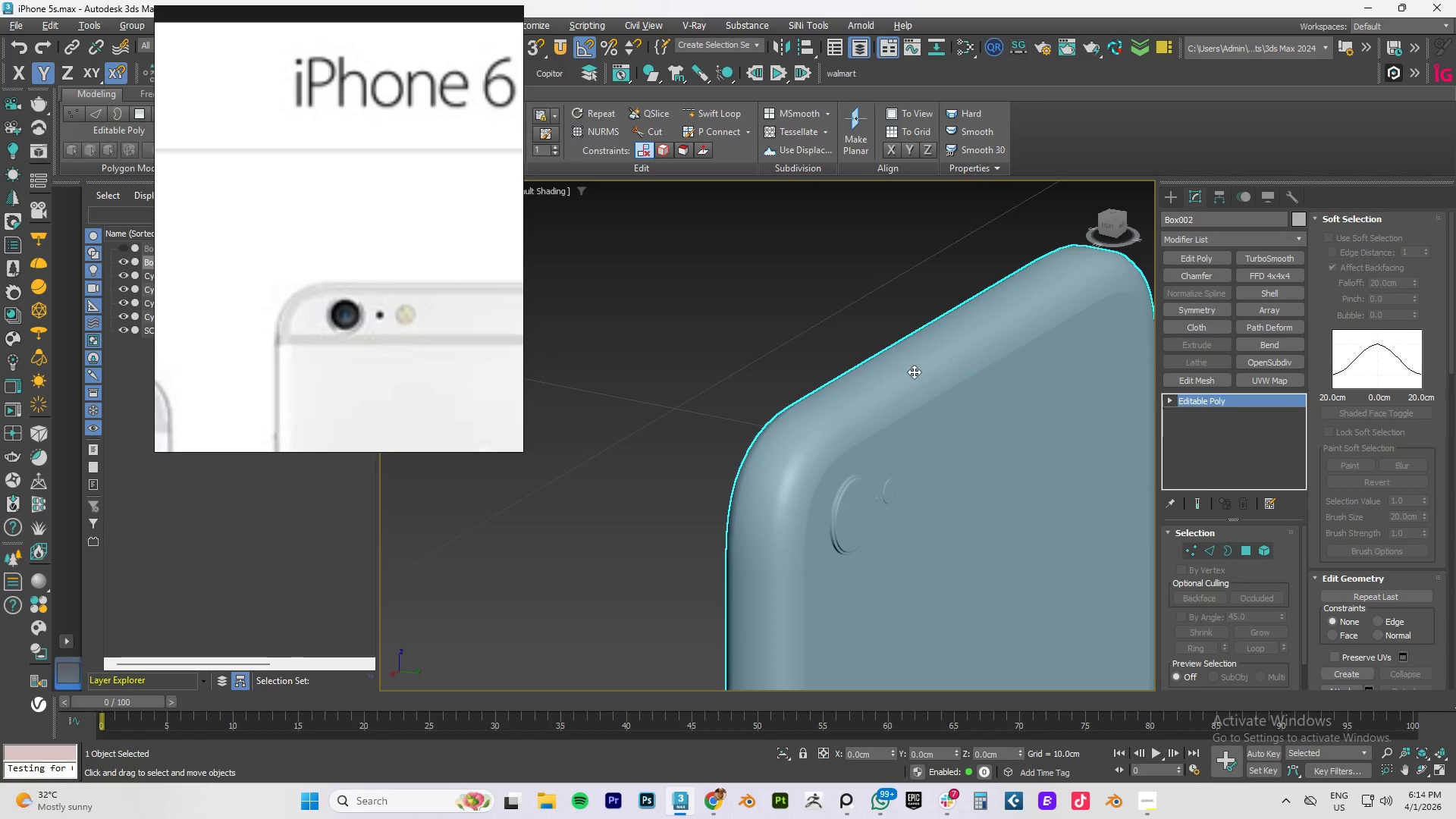 
left_click([914, 394])
 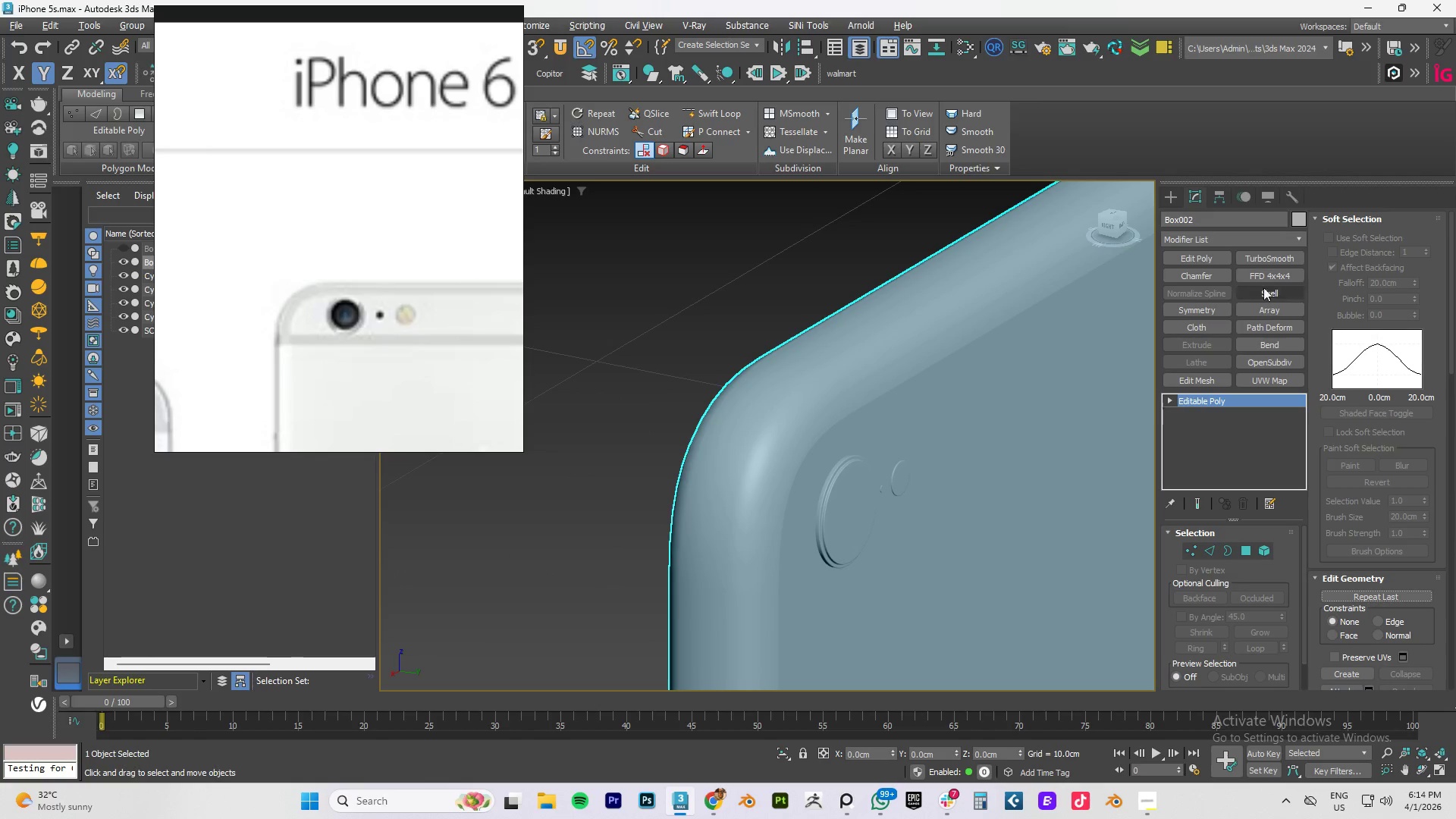 
scroll: coordinate [879, 406], scroll_direction: up, amount: 1.0
 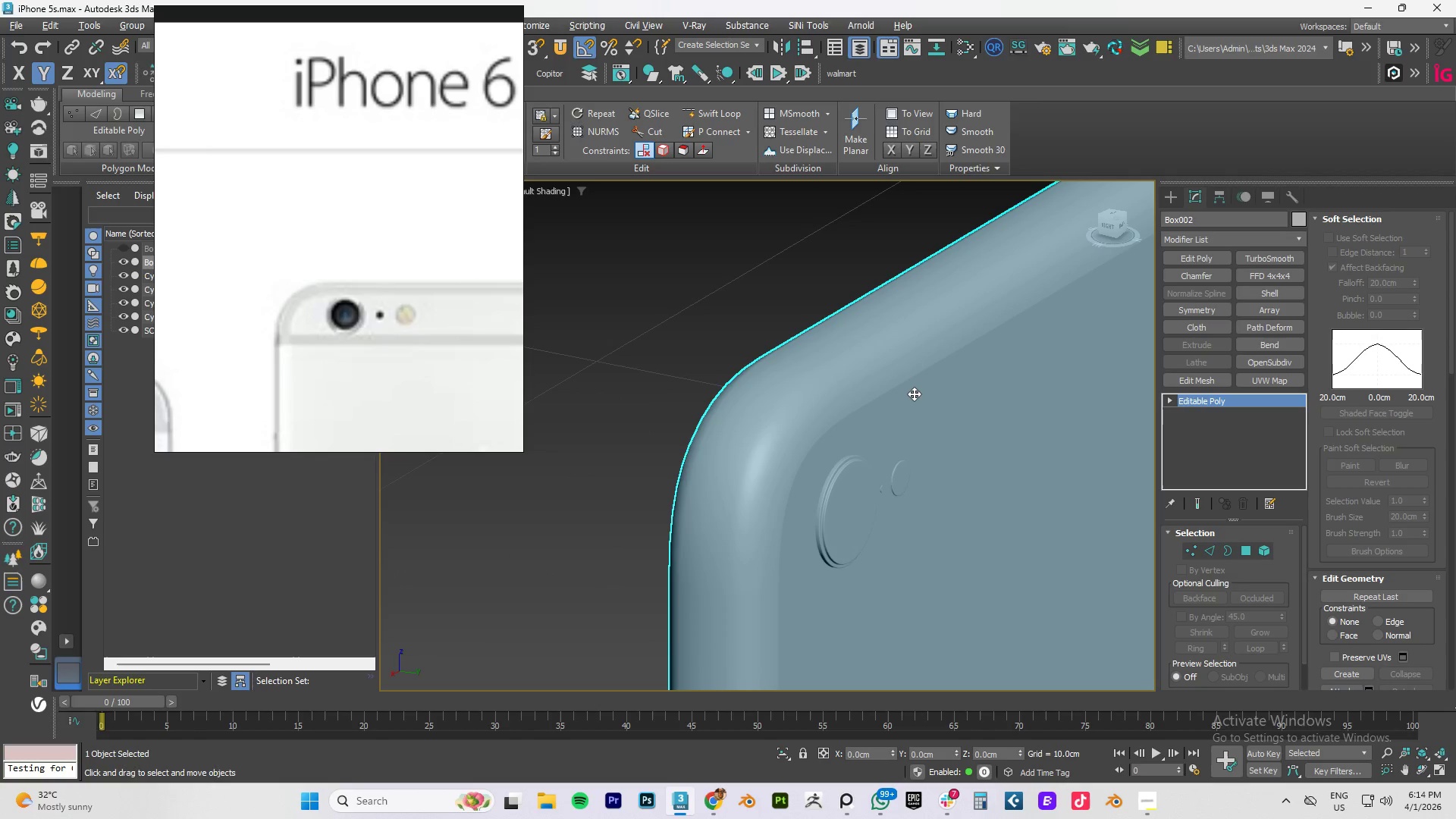 
left_click([1260, 256])
 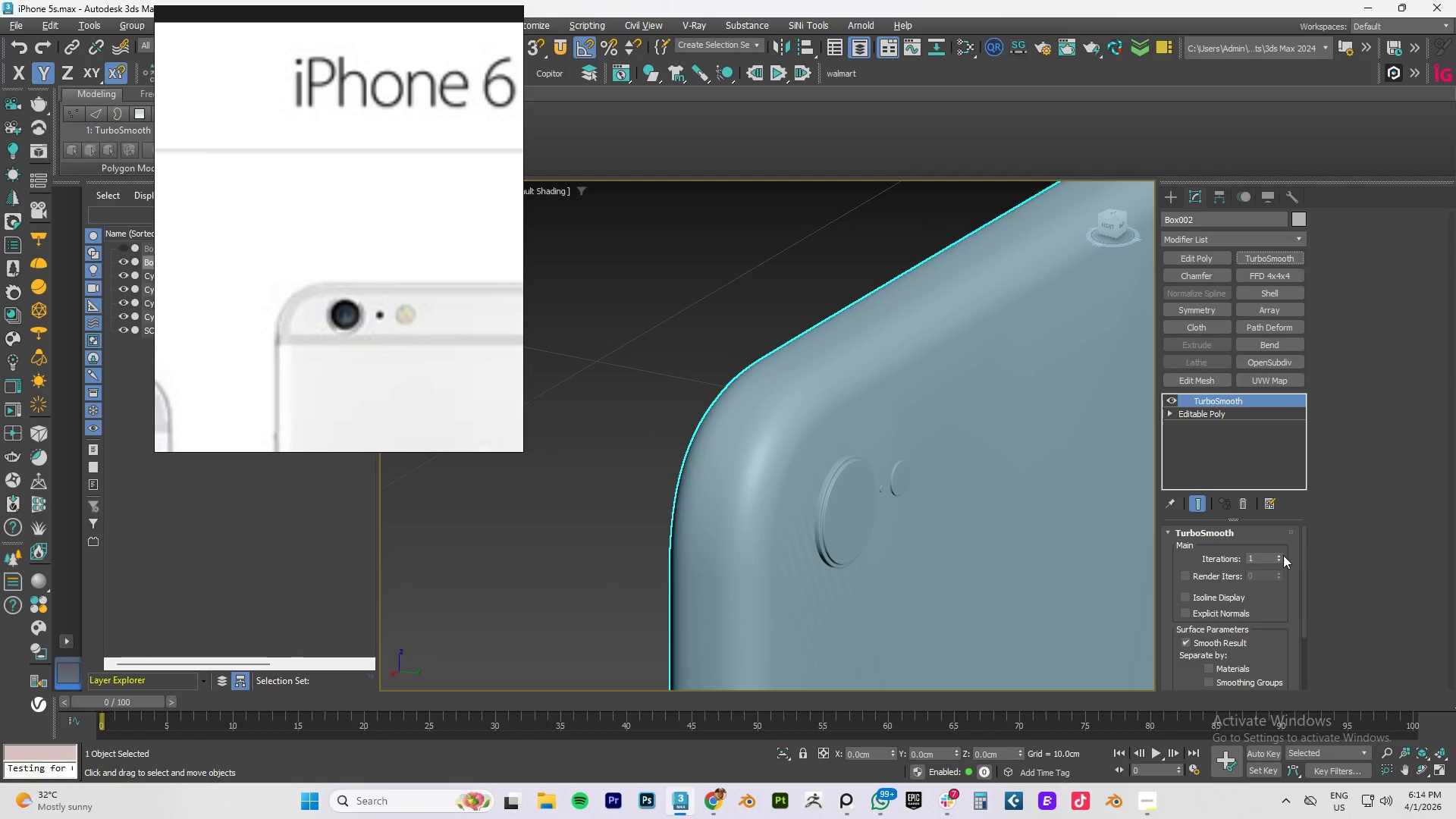 
left_click([1279, 556])
 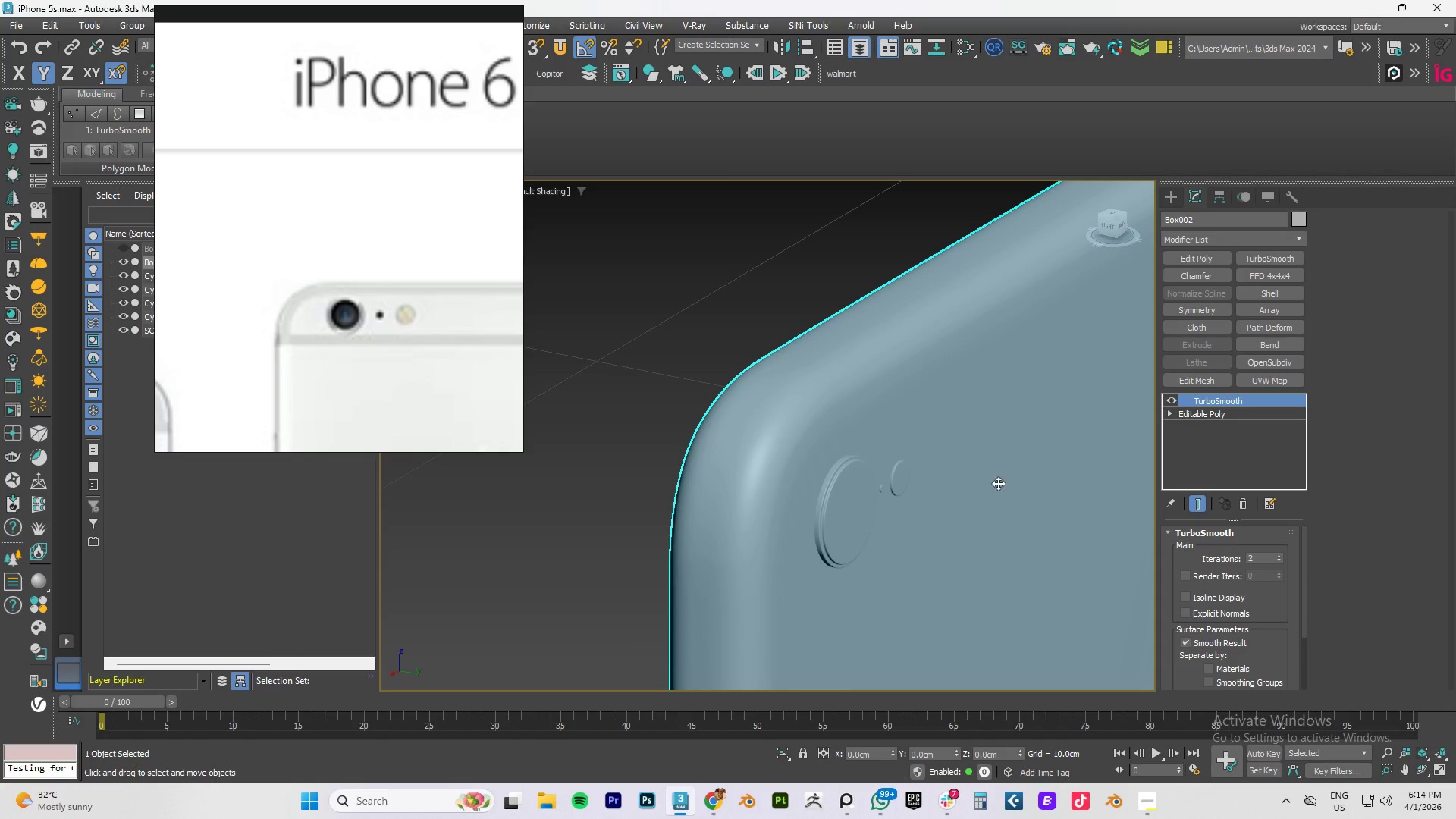 
key(F4)
 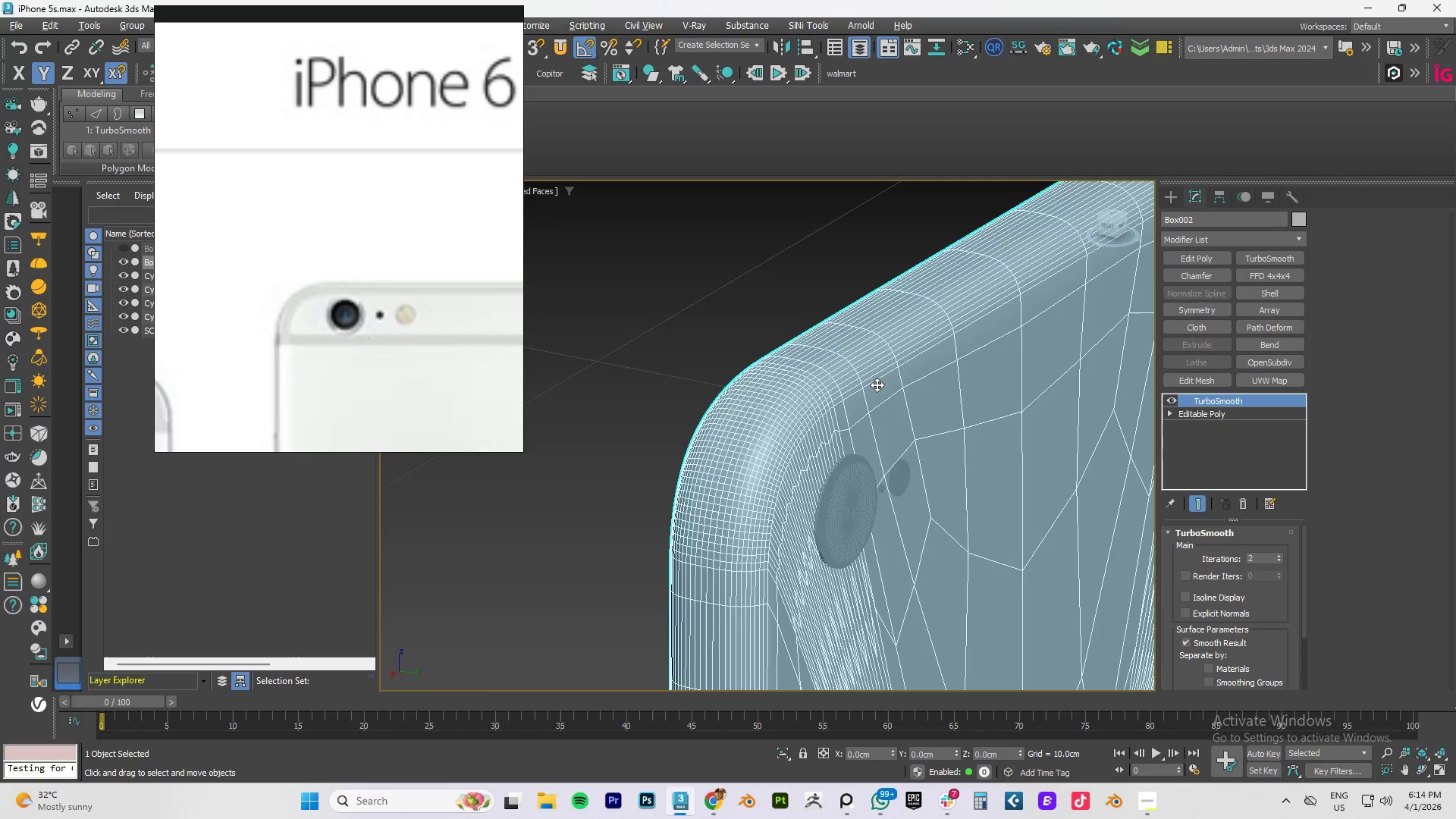 
key(F4)
 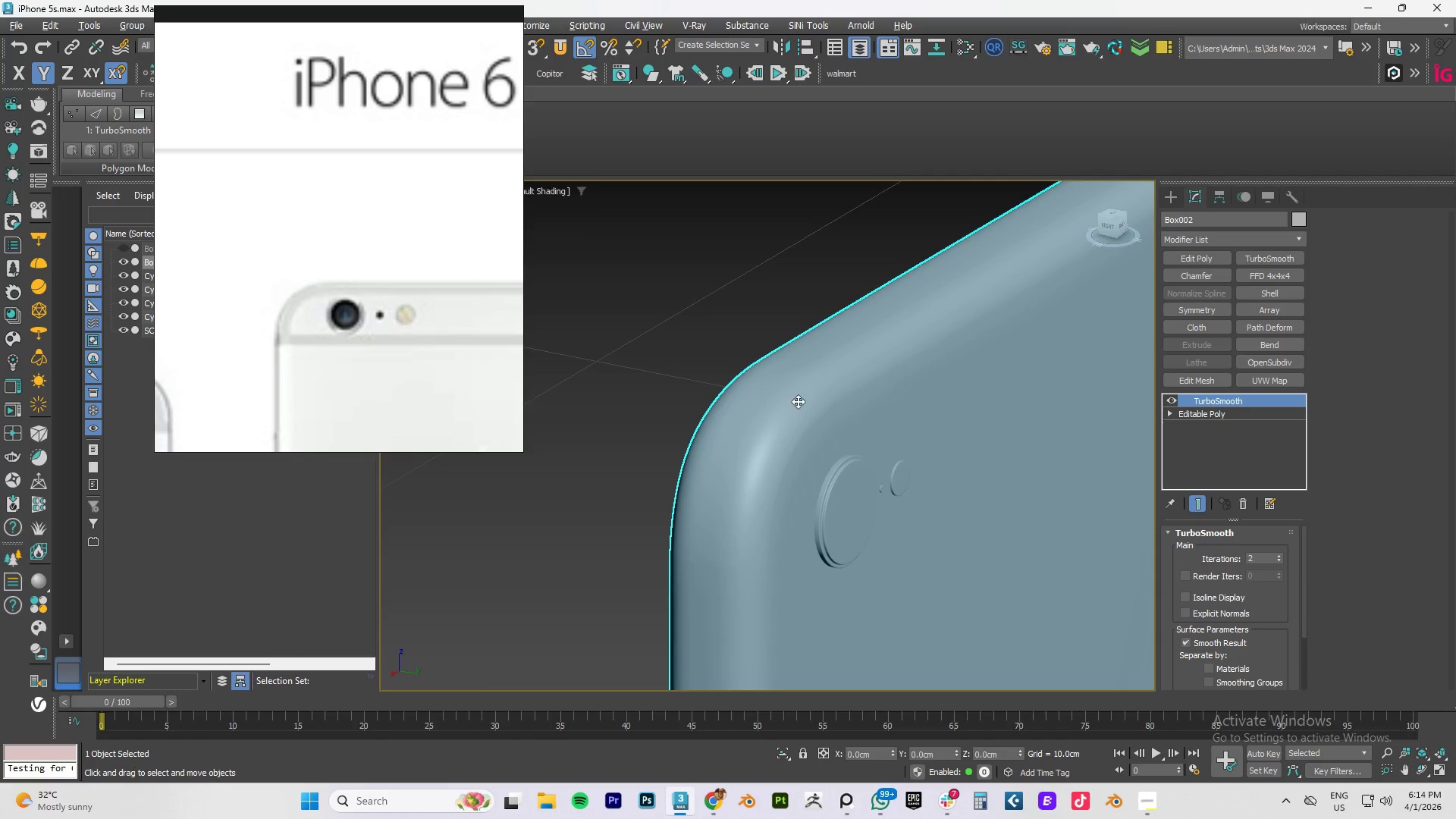 
hold_key(key=AltLeft, duration=1.5)
 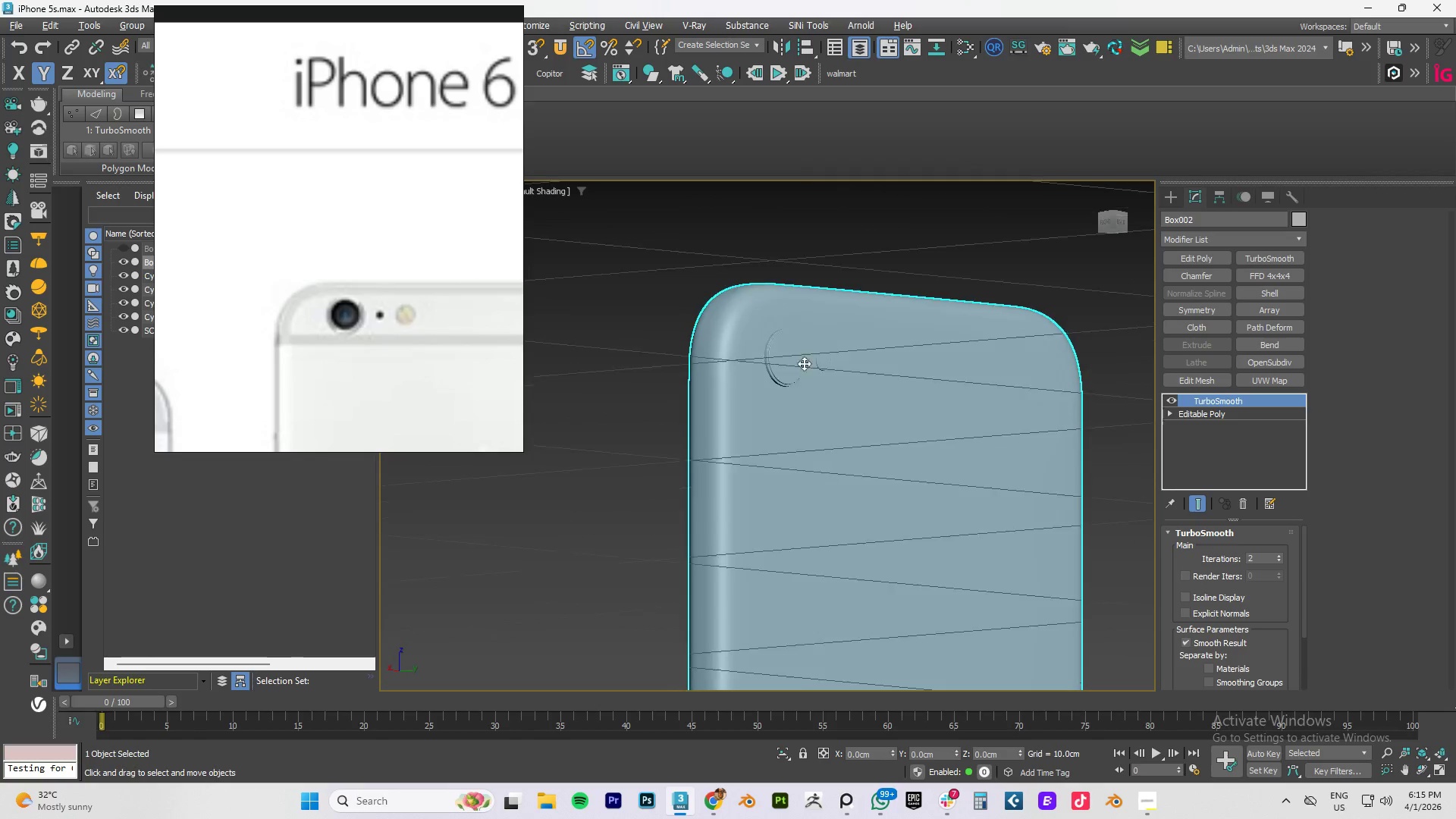 
scroll: coordinate [798, 401], scroll_direction: down, amount: 2.0
 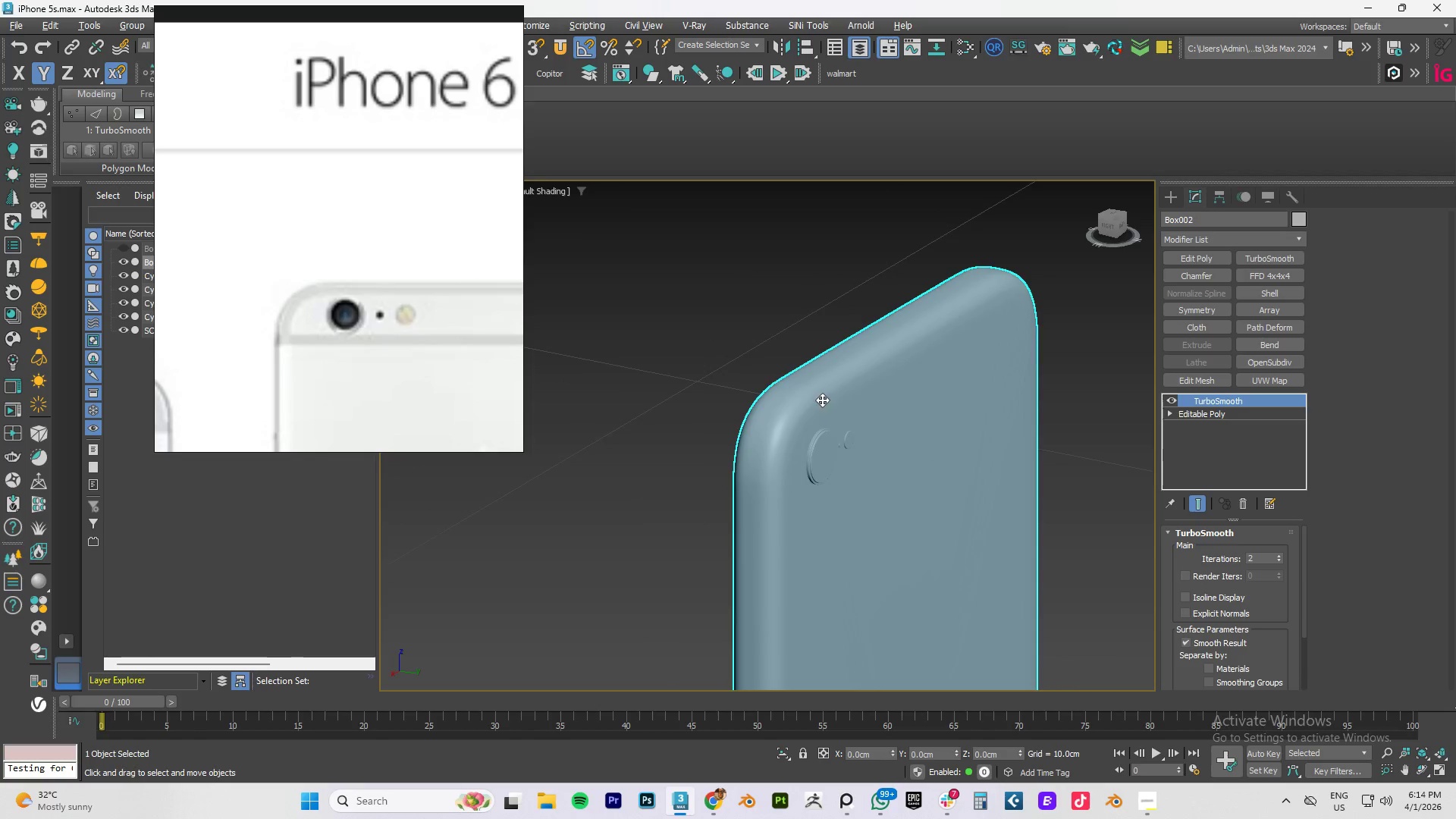 
hold_key(key=AltLeft, duration=1.52)
 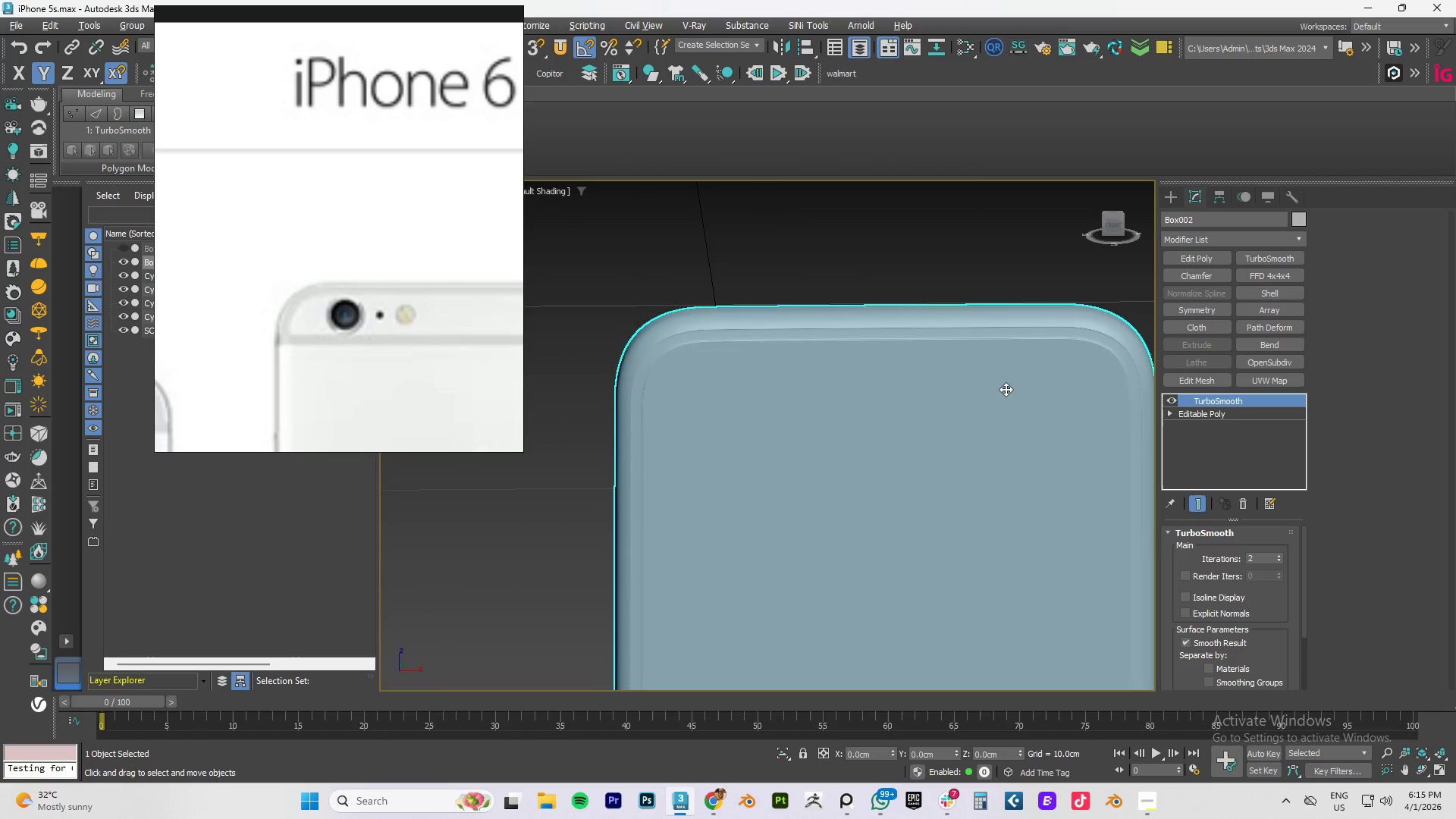 
hold_key(key=AltLeft, duration=1.09)
 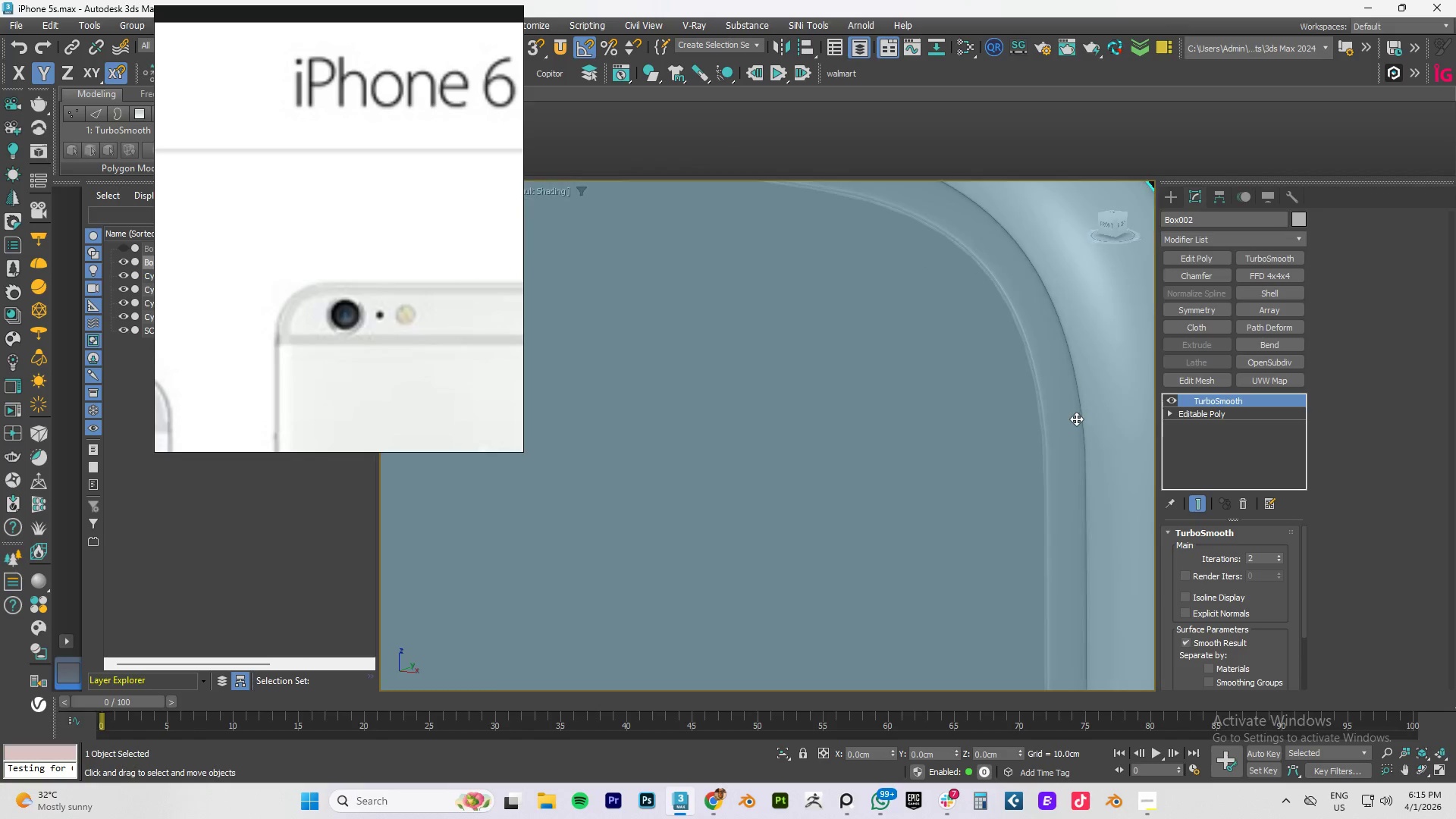 
hold_key(key=AltLeft, duration=2.03)
scroll: coordinate [1077, 407], scroll_direction: up, amount: 5.0
 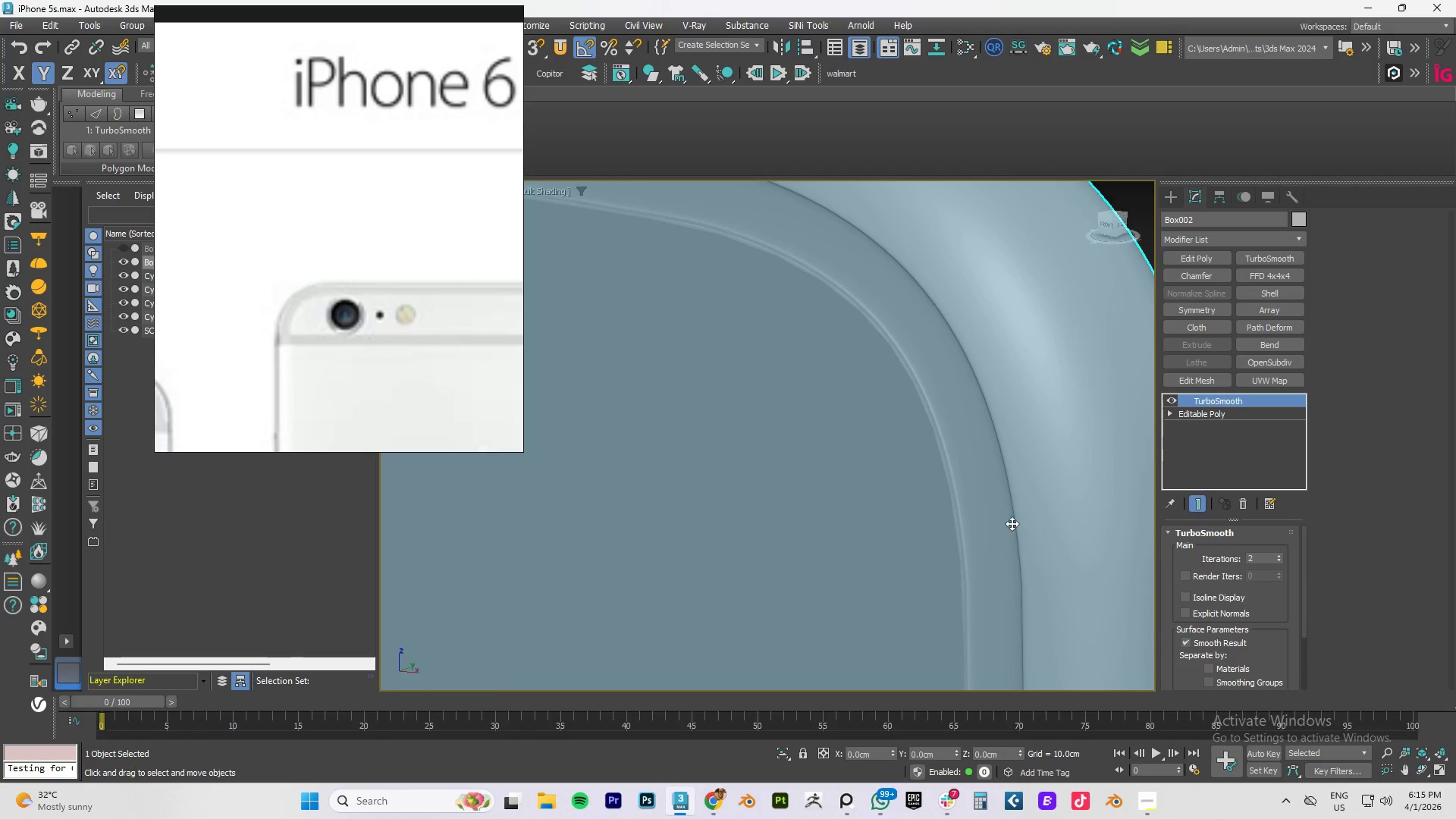 
hold_key(key=AltLeft, duration=0.56)
 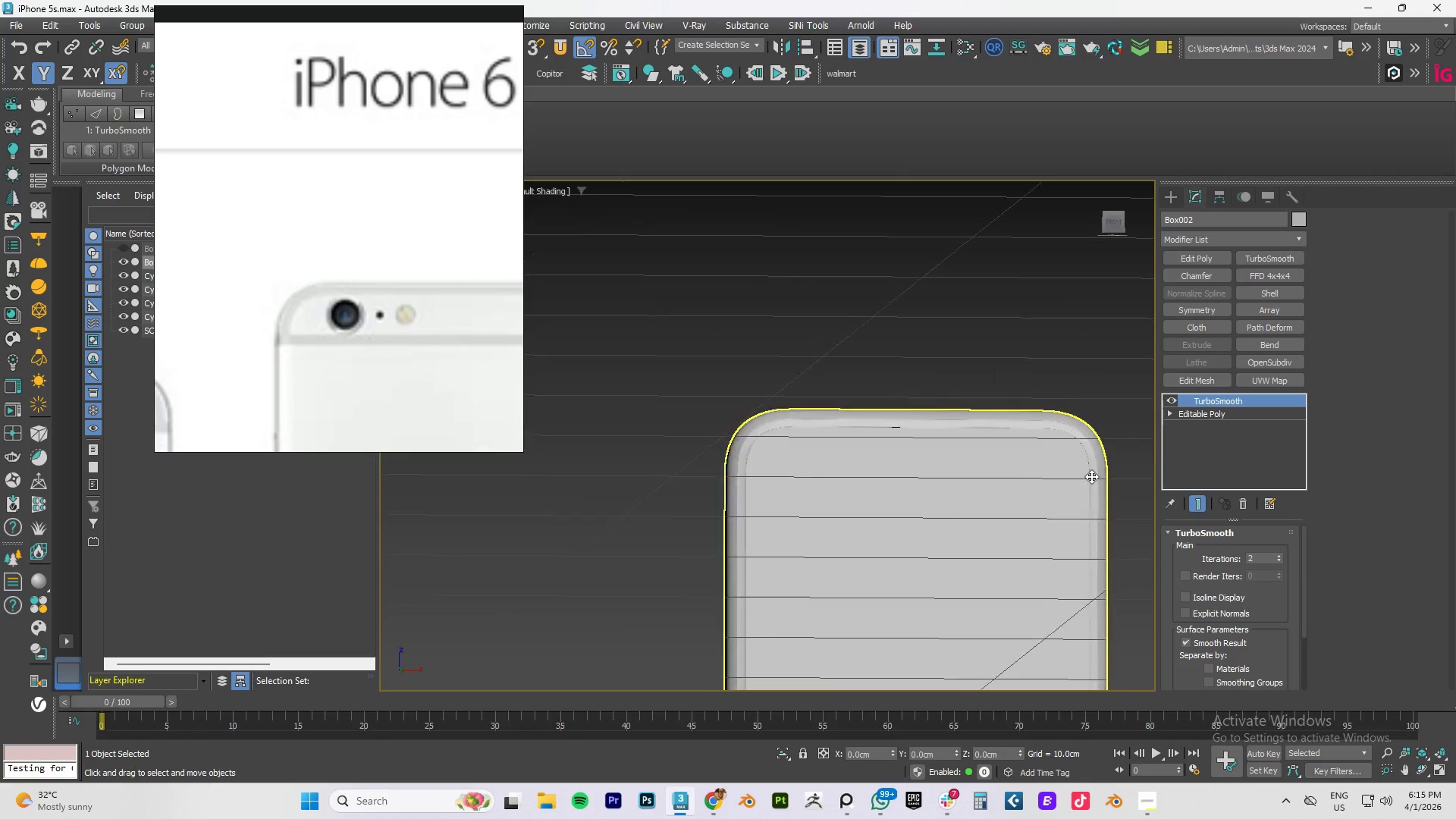 
scroll: coordinate [1012, 513], scroll_direction: down, amount: 4.0
 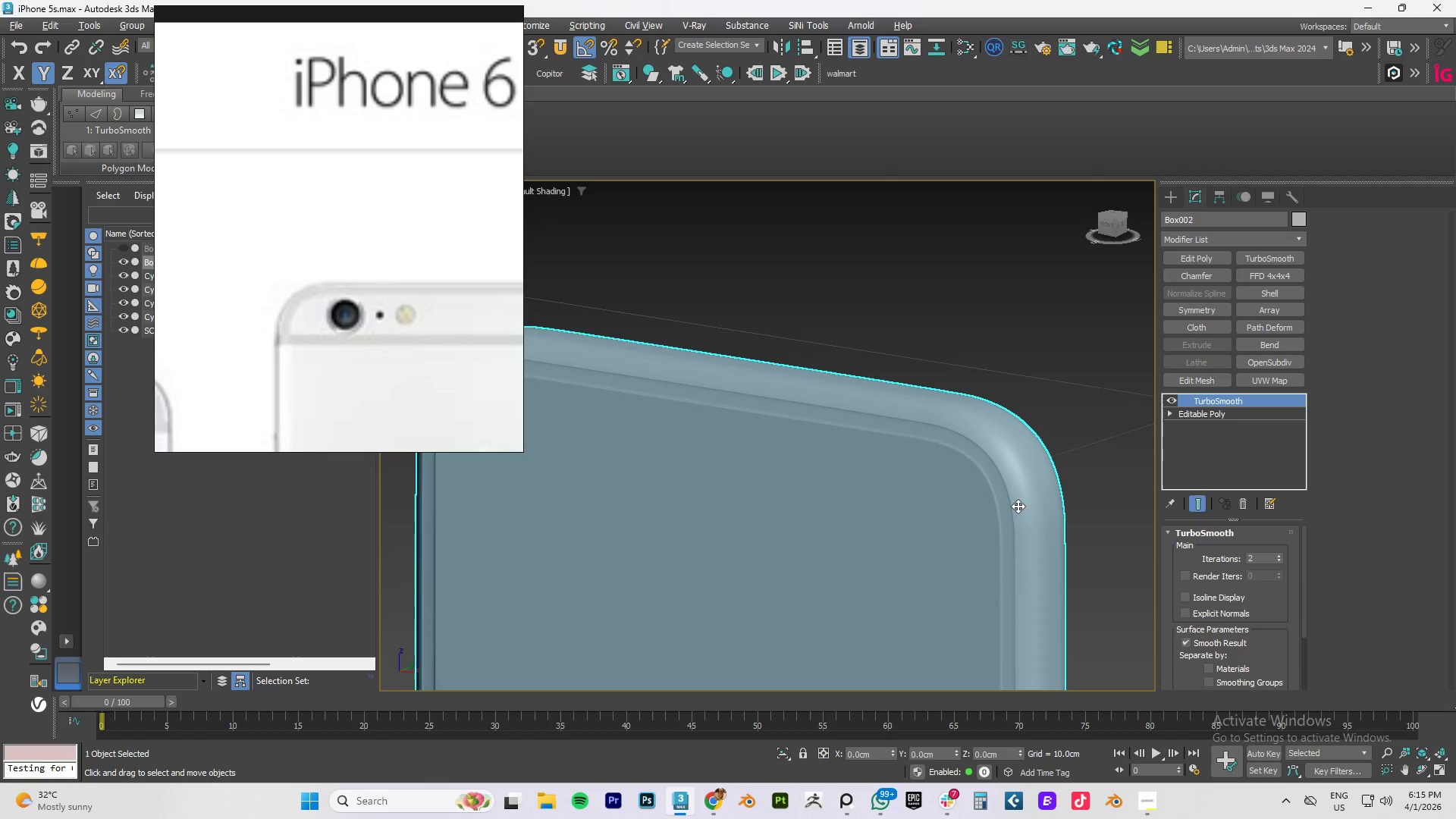 
hold_key(key=AltLeft, duration=0.53)
 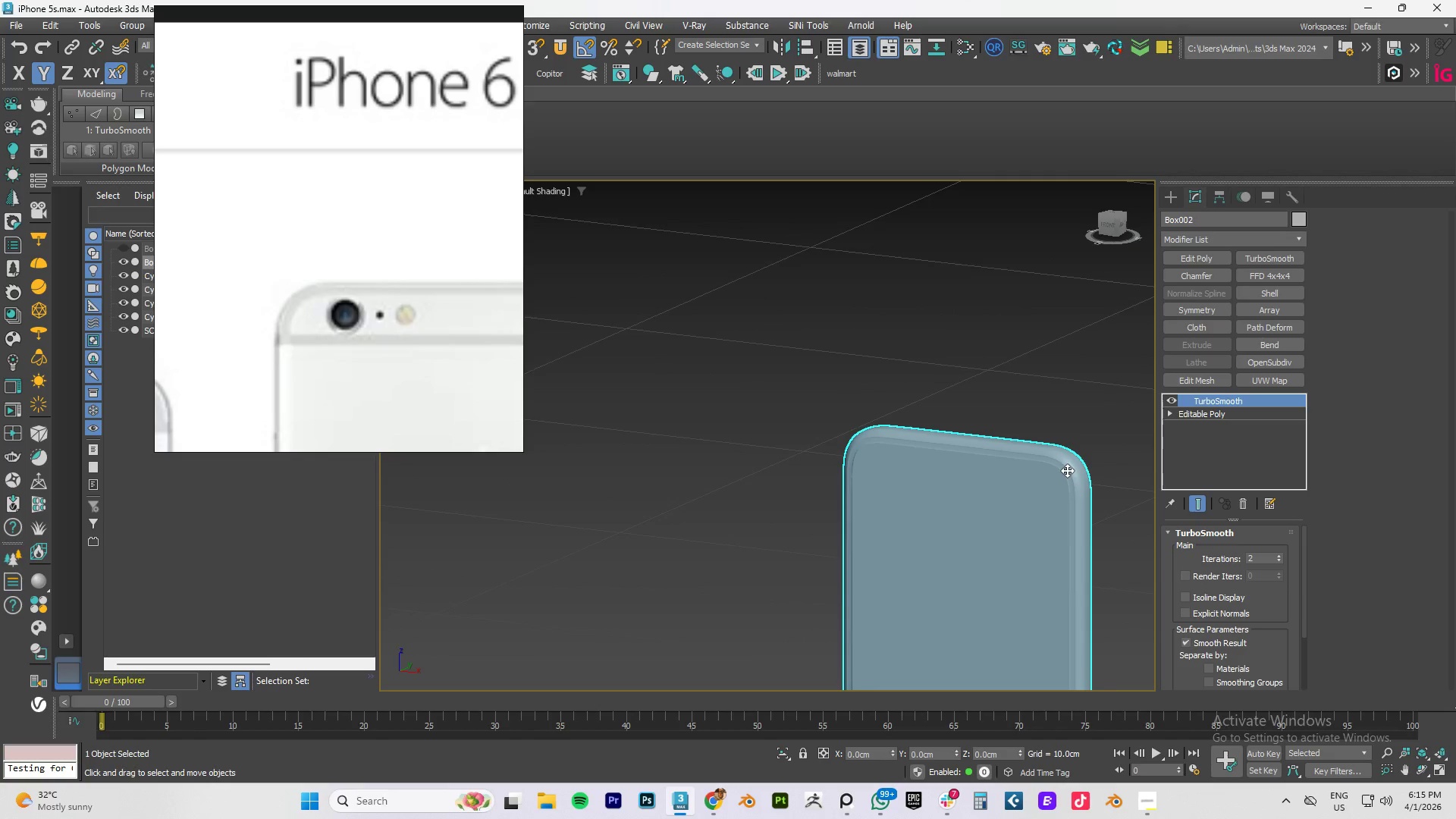 
scroll: coordinate [1091, 476], scroll_direction: down, amount: 3.0
 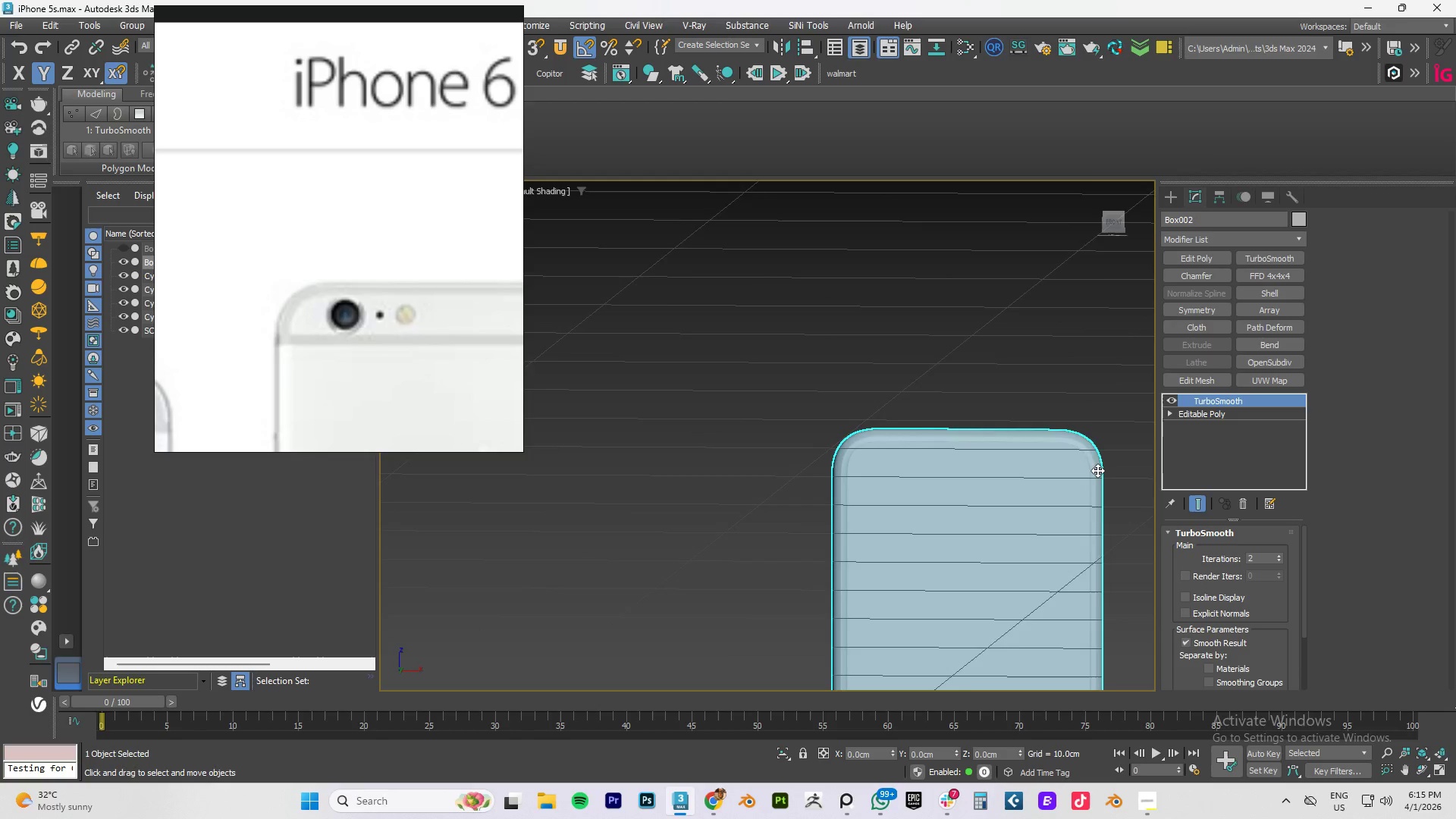 
scroll: coordinate [1109, 456], scroll_direction: up, amount: 6.0
 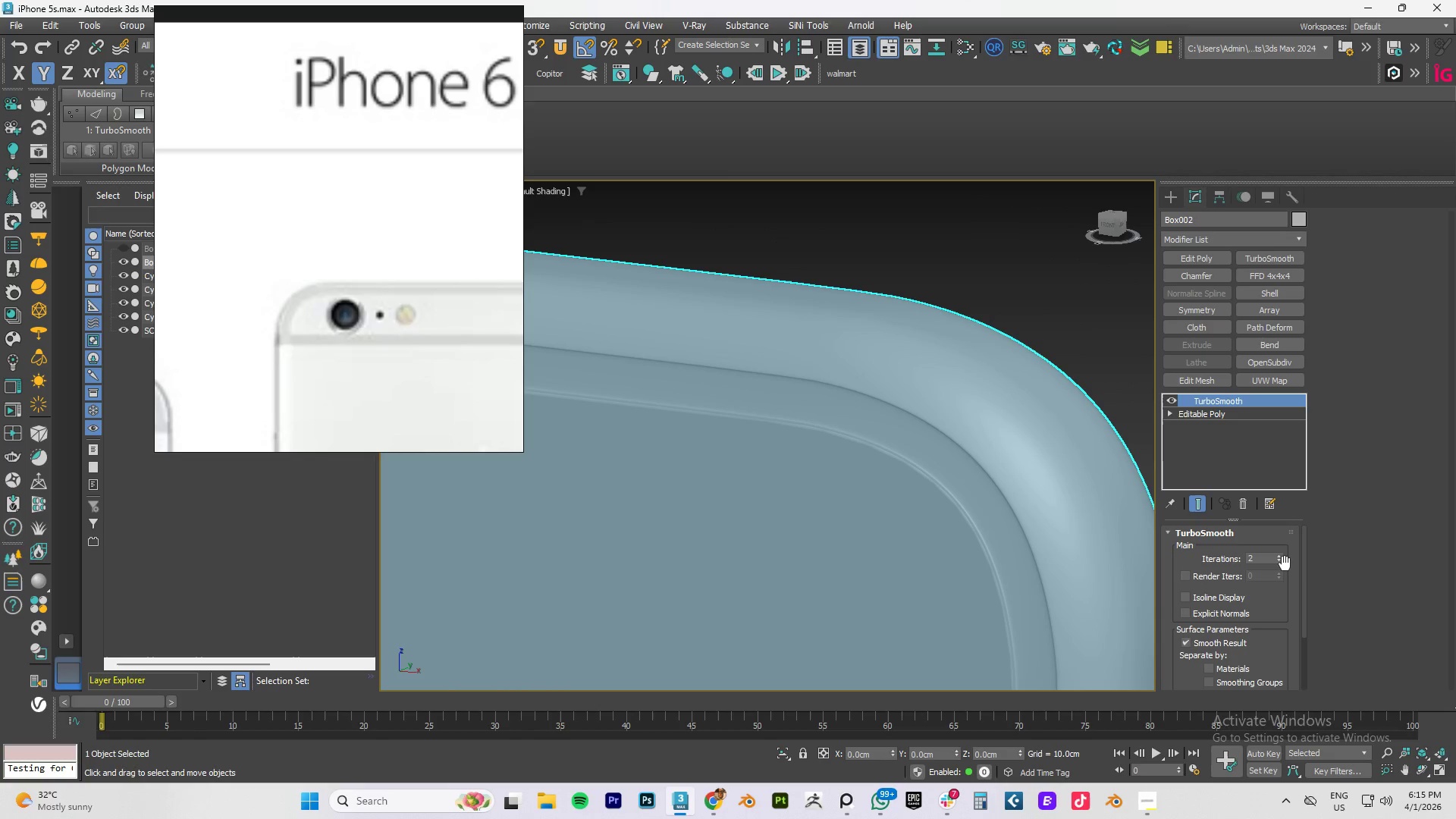 
left_click([1279, 560])
 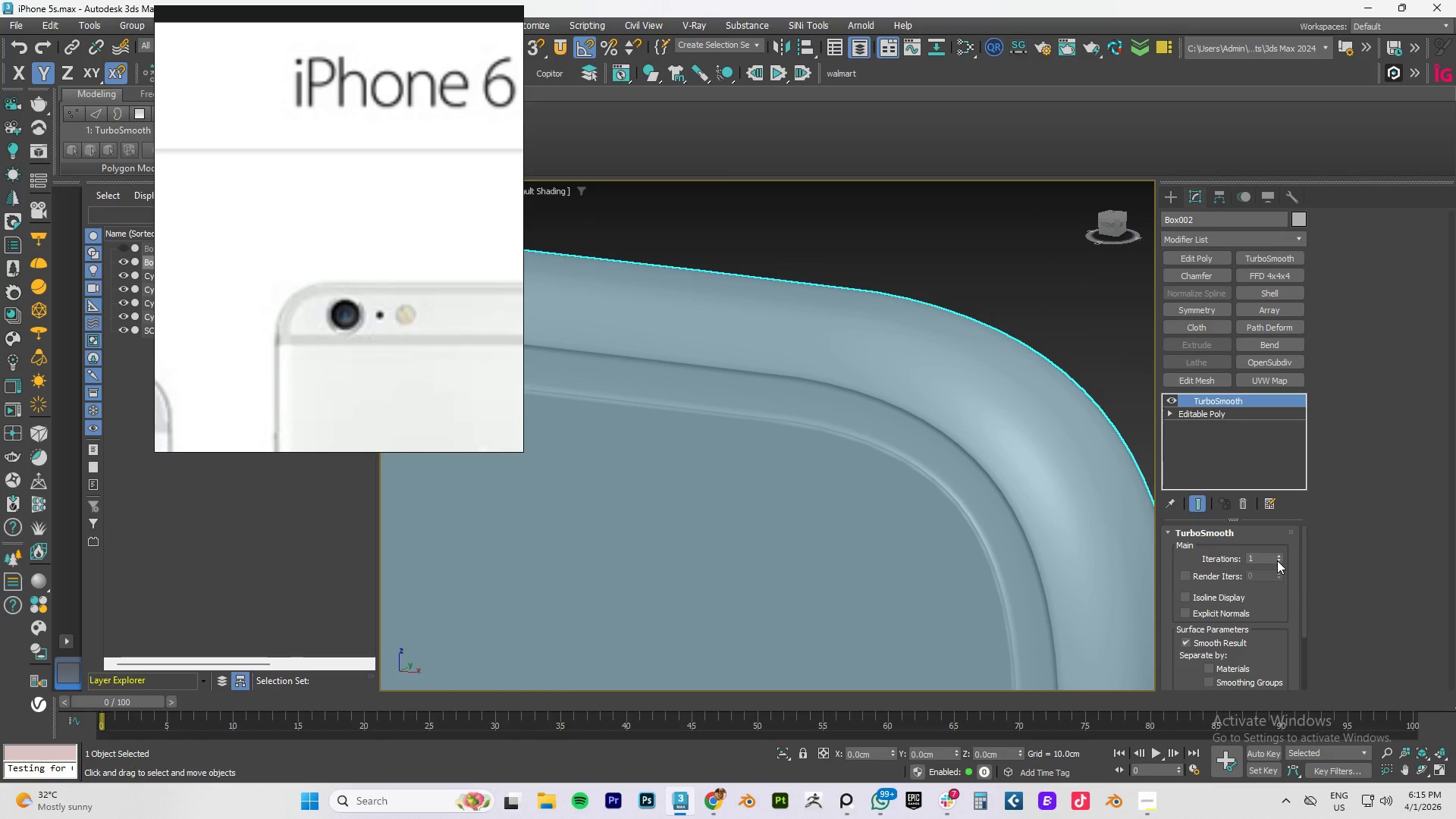 
key(F4)
 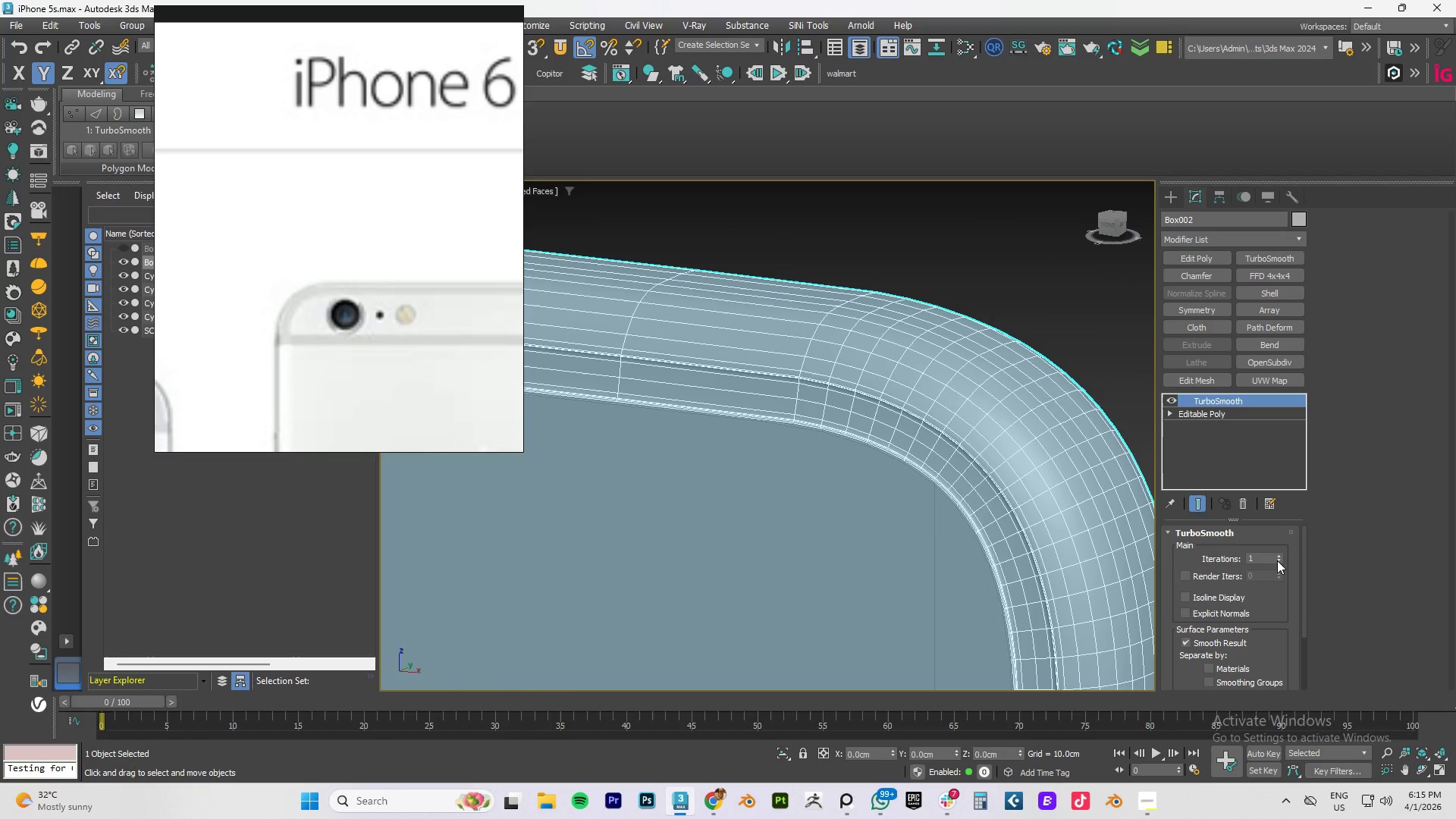 
left_click([1276, 560])
 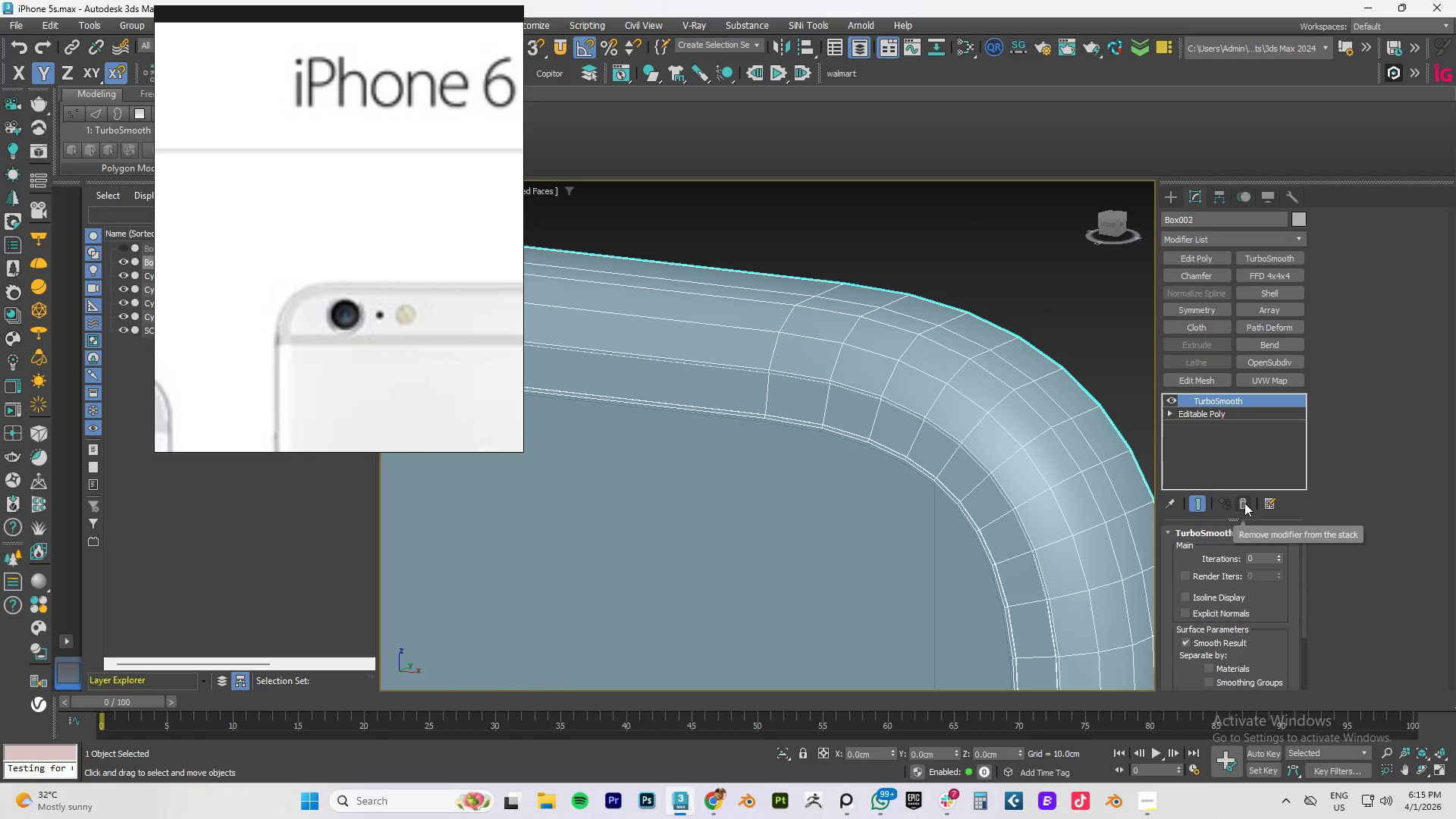 
left_click([1244, 503])
 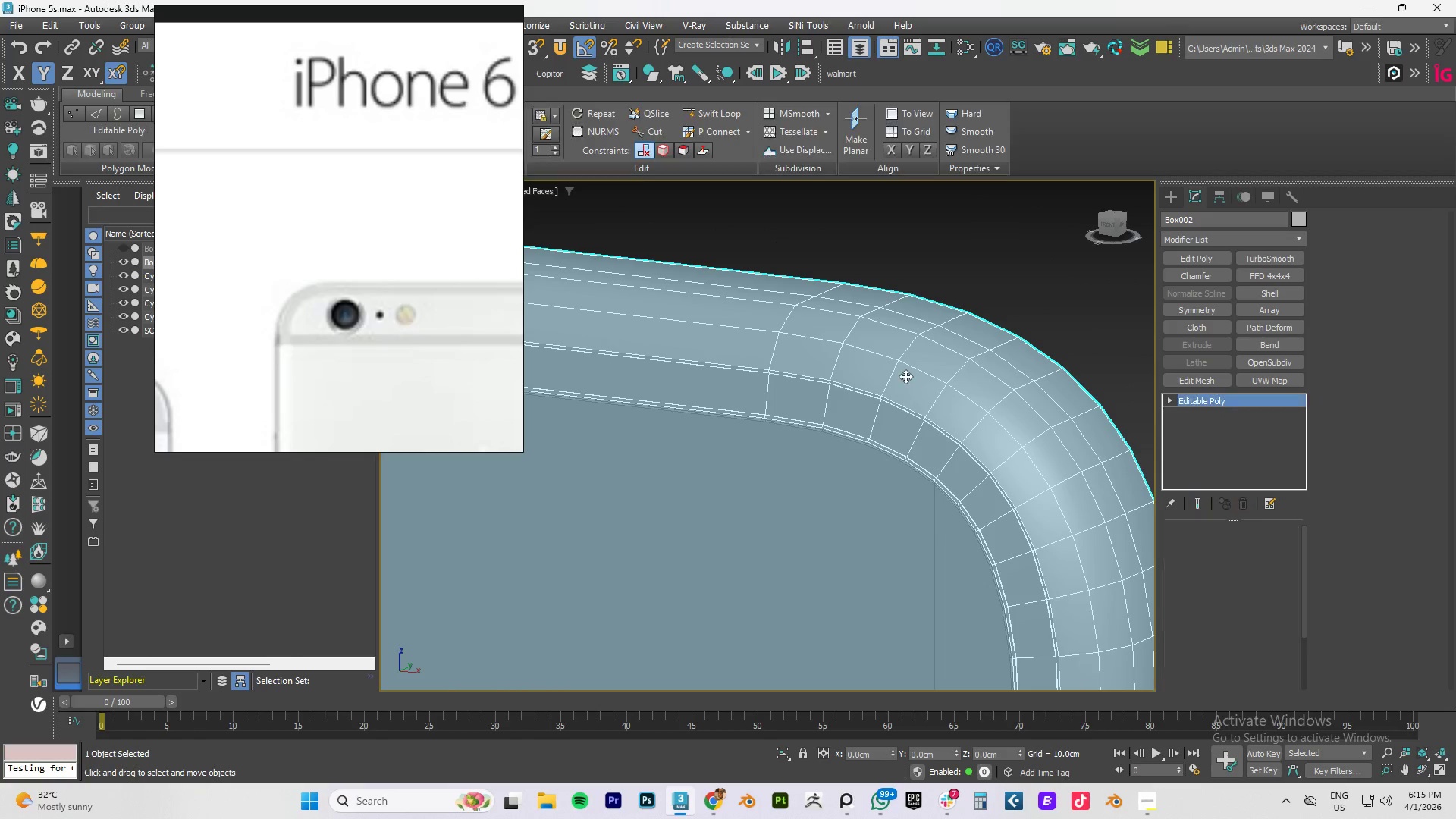 
key(F4)
 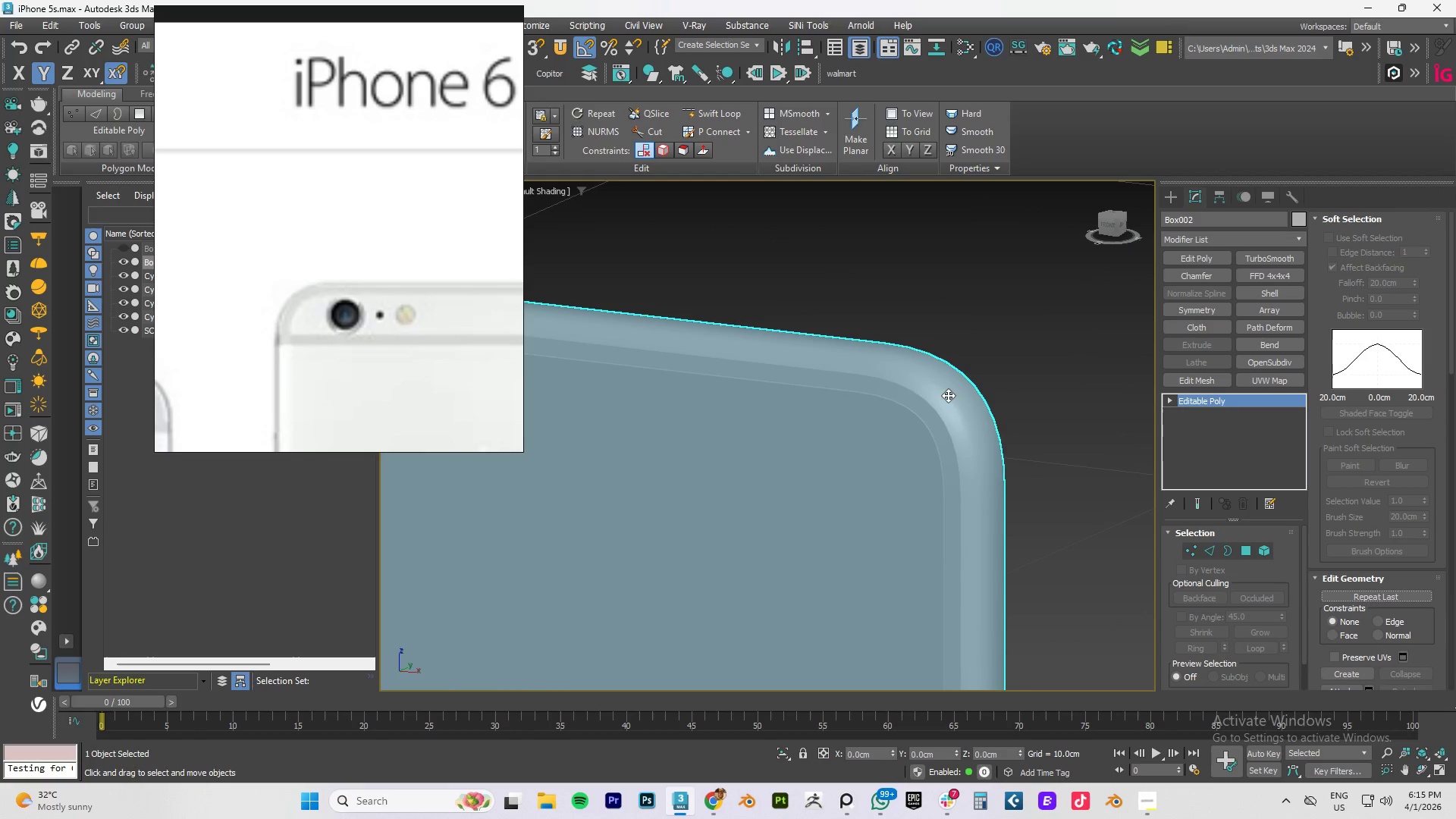 
scroll: coordinate [905, 376], scroll_direction: down, amount: 3.0
 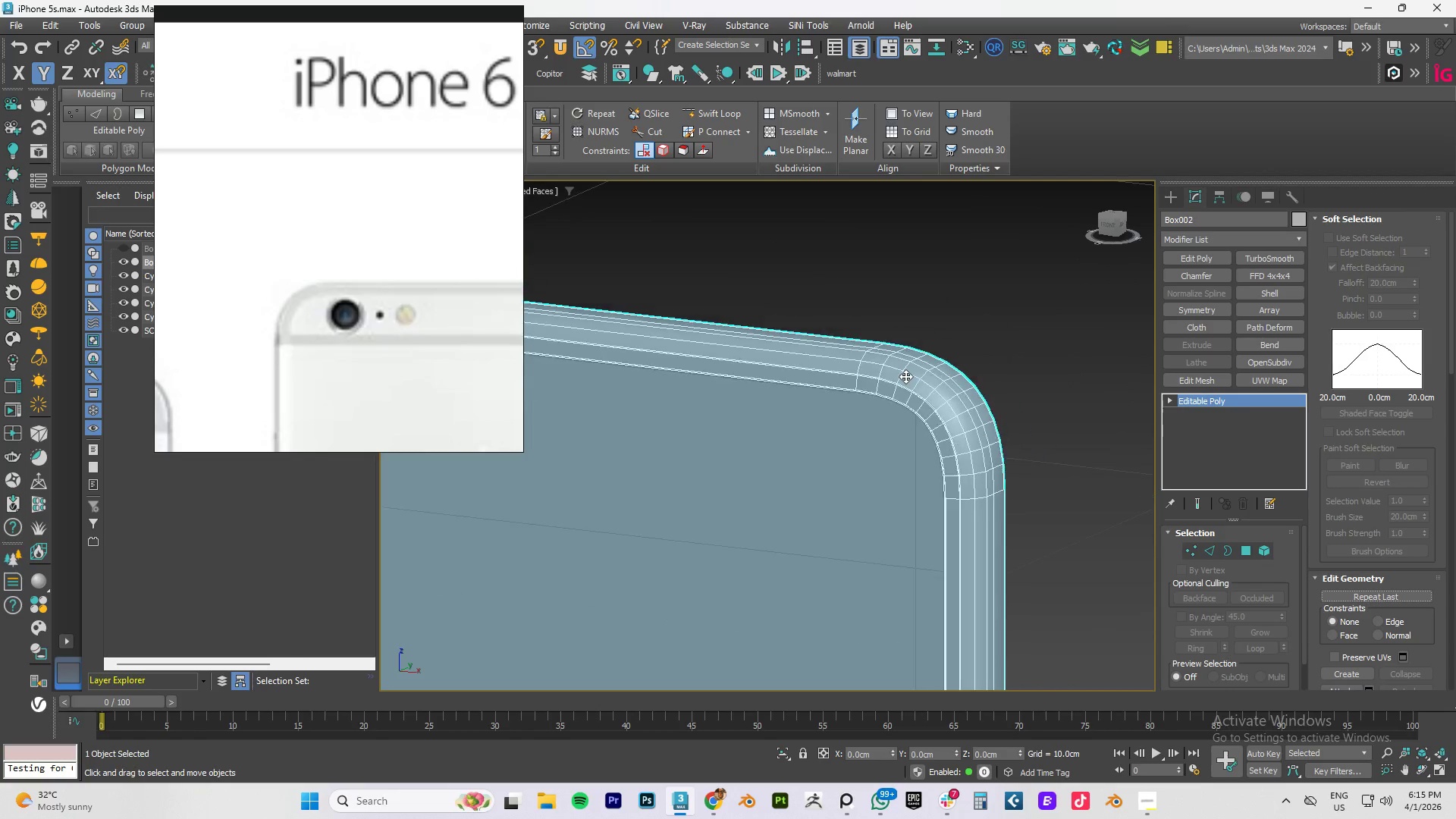 
scroll: coordinate [949, 403], scroll_direction: up, amount: 3.0
 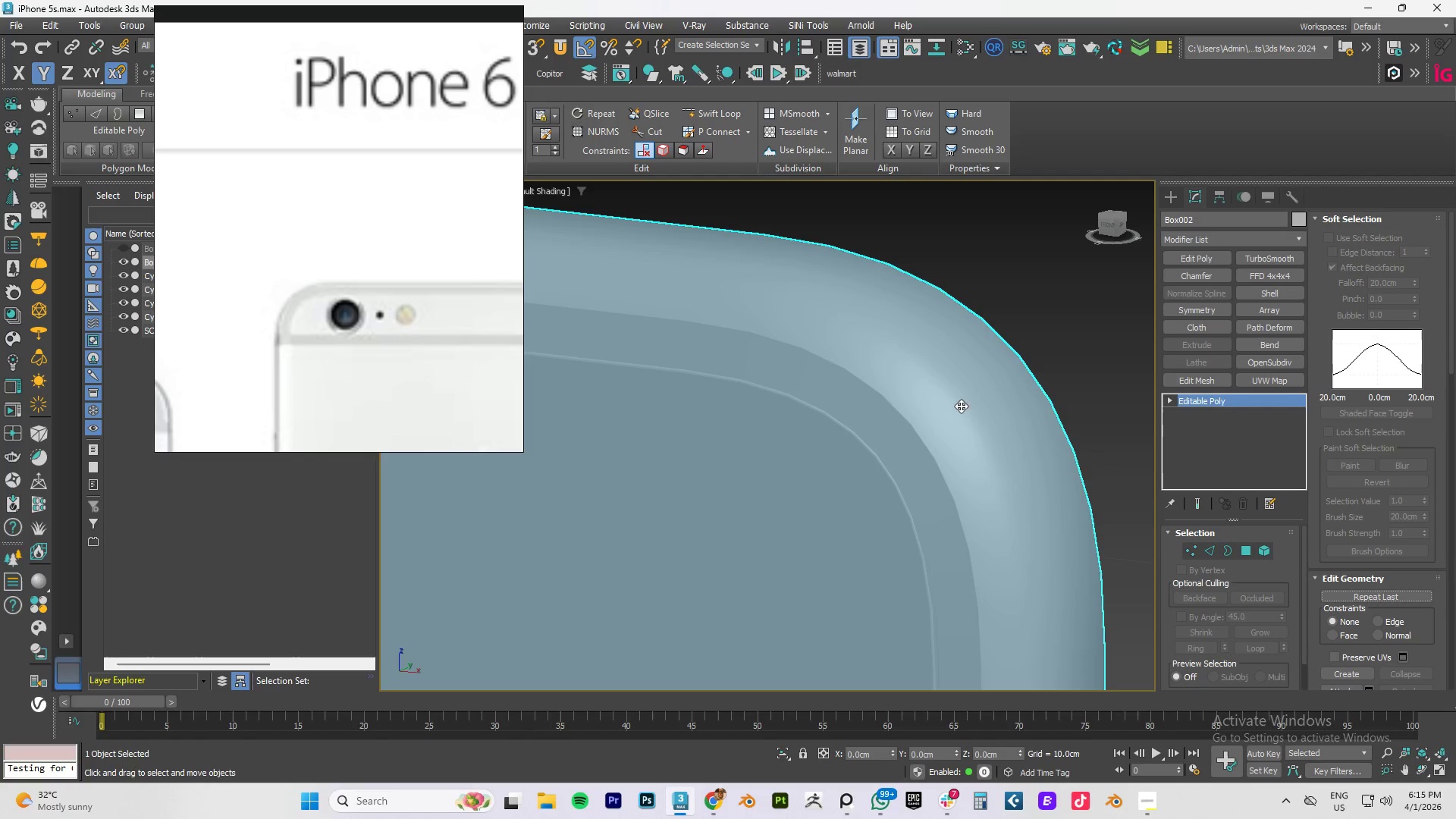 
hold_key(key=AltLeft, duration=1.19)
 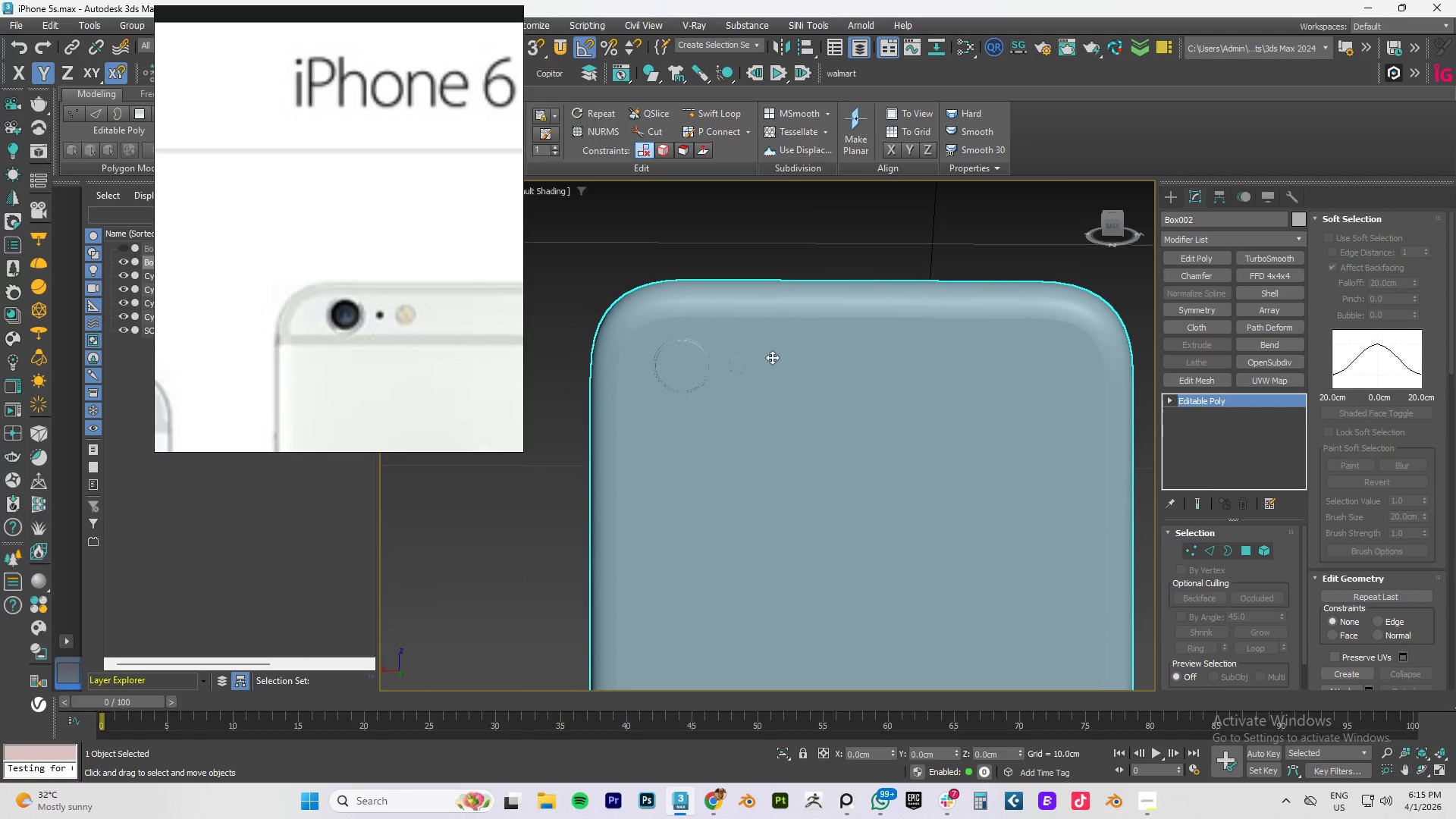 
scroll: coordinate [892, 406], scroll_direction: down, amount: 4.0
 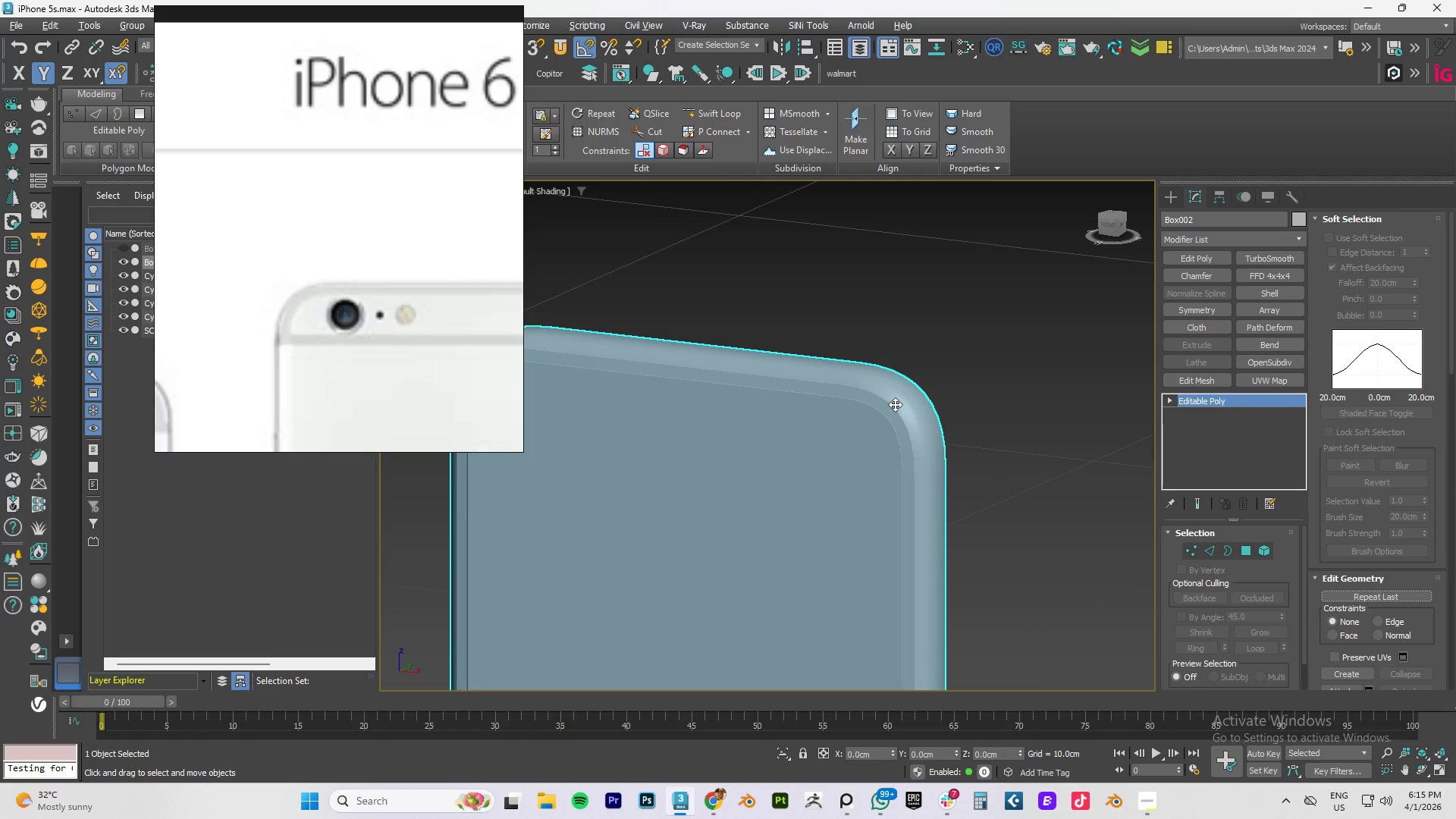 
key(Control+S)
 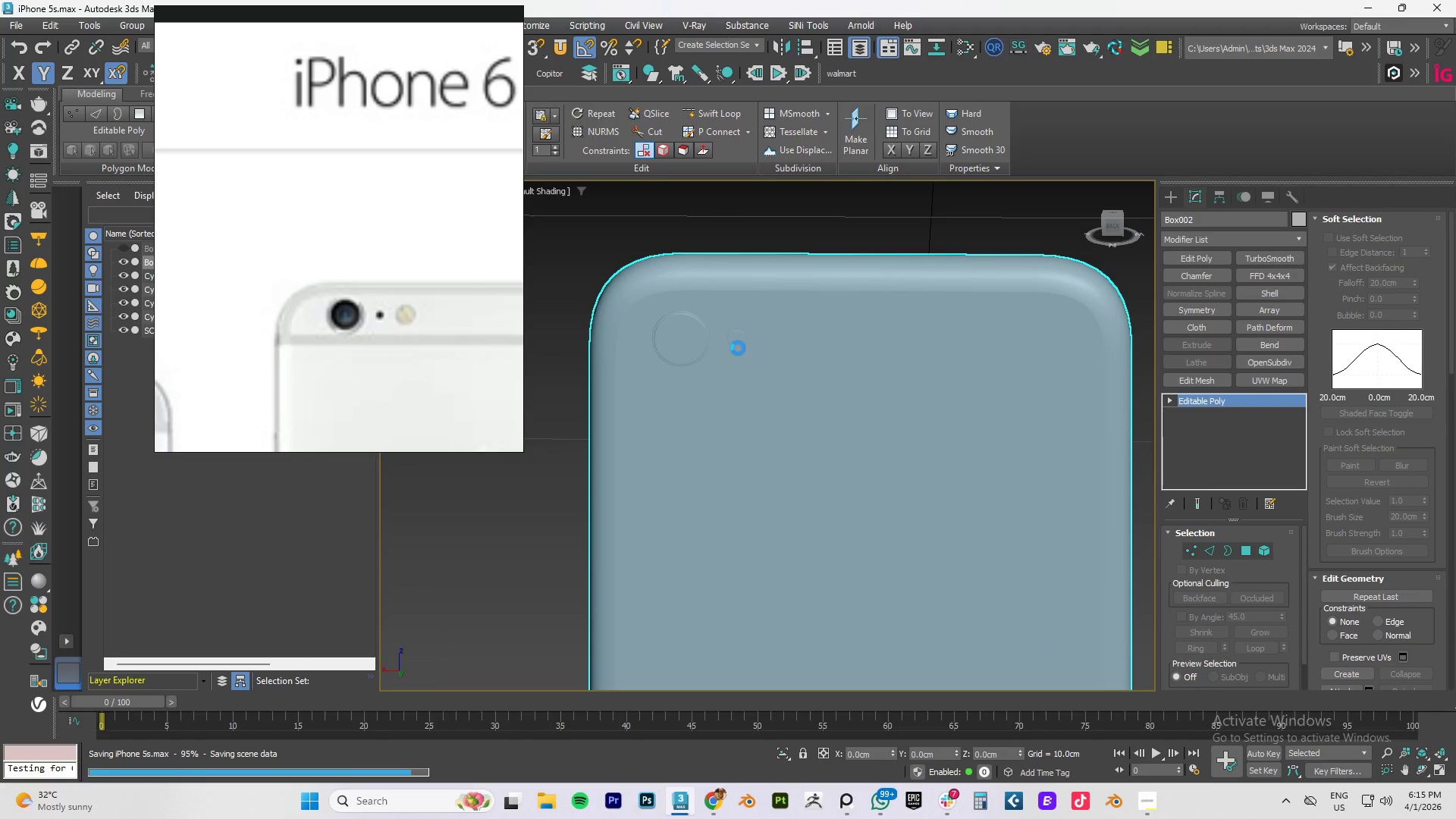 
scroll: coordinate [726, 344], scroll_direction: none, amount: 0.0
 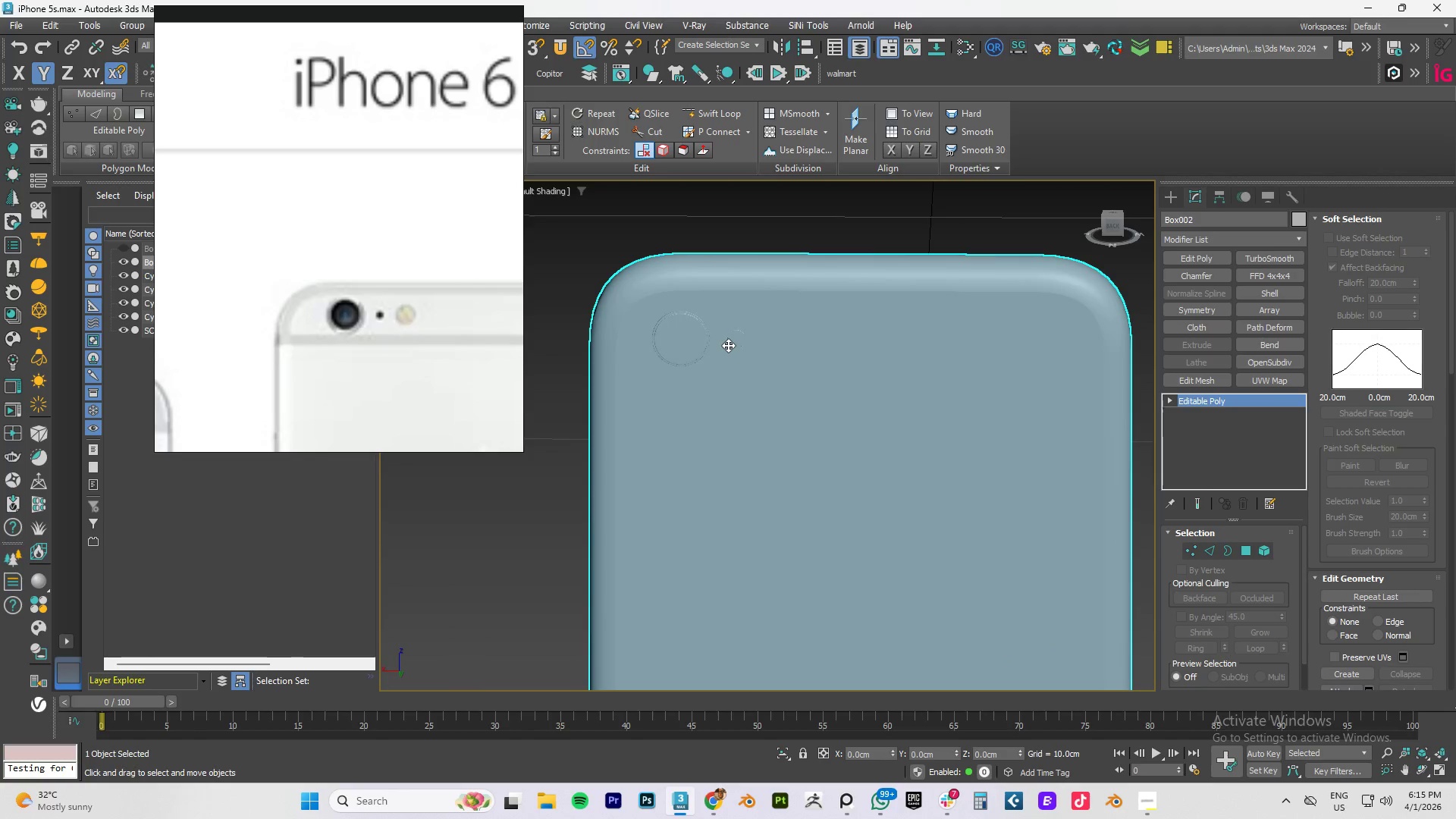 
scroll: coordinate [739, 348], scroll_direction: down, amount: 8.0
 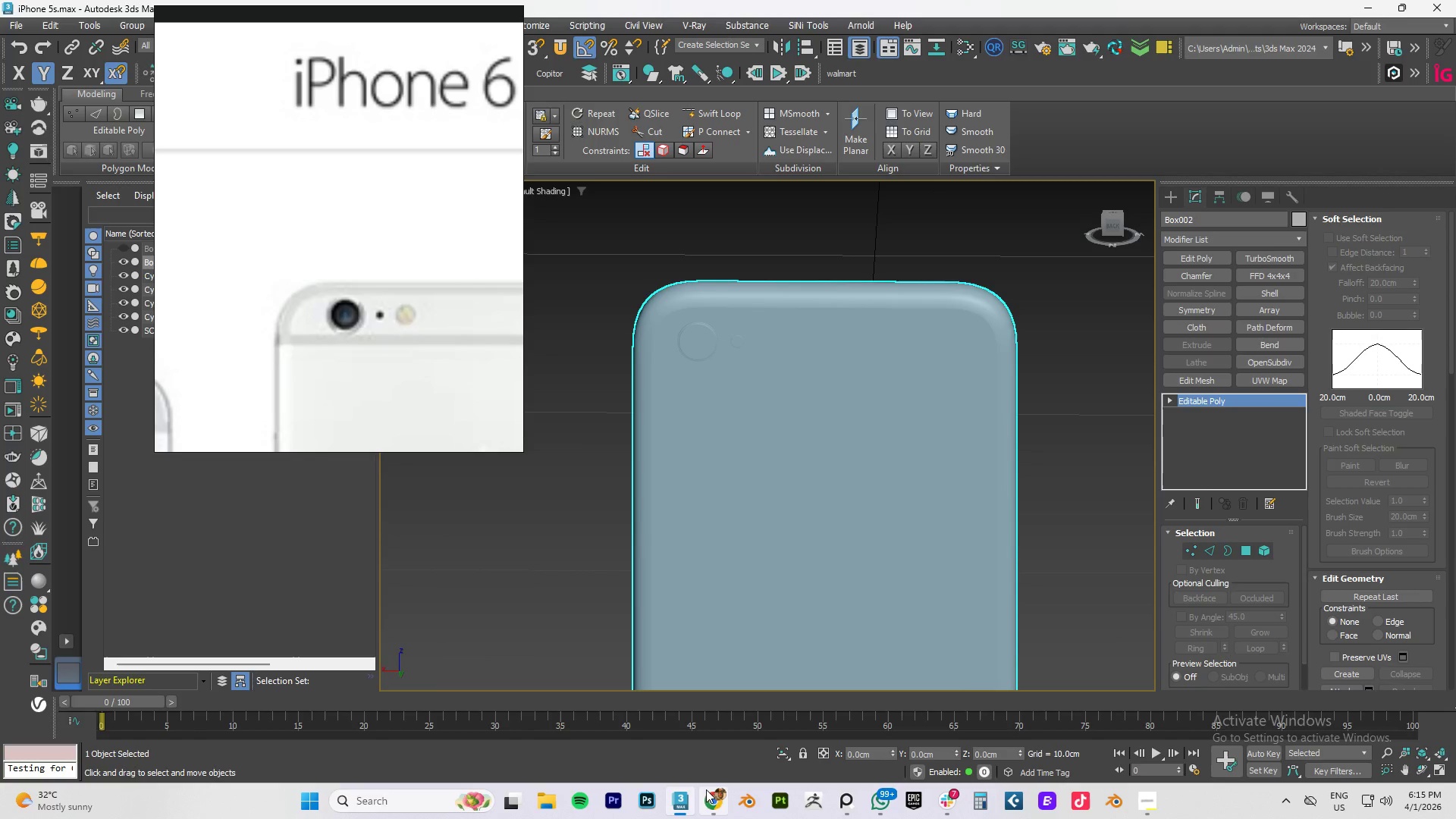 
double_click([715, 793])
 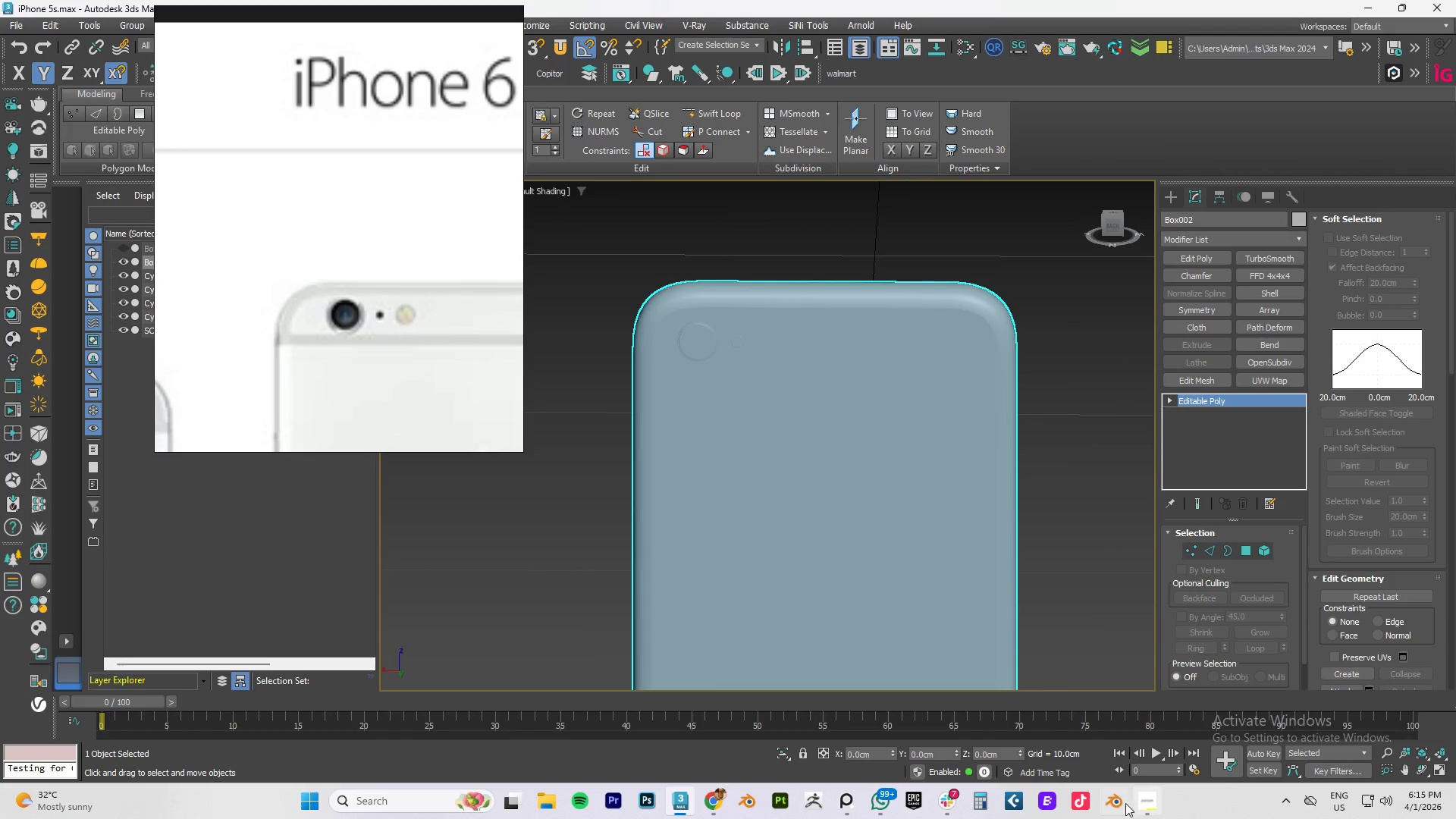 
left_click([1156, 803])